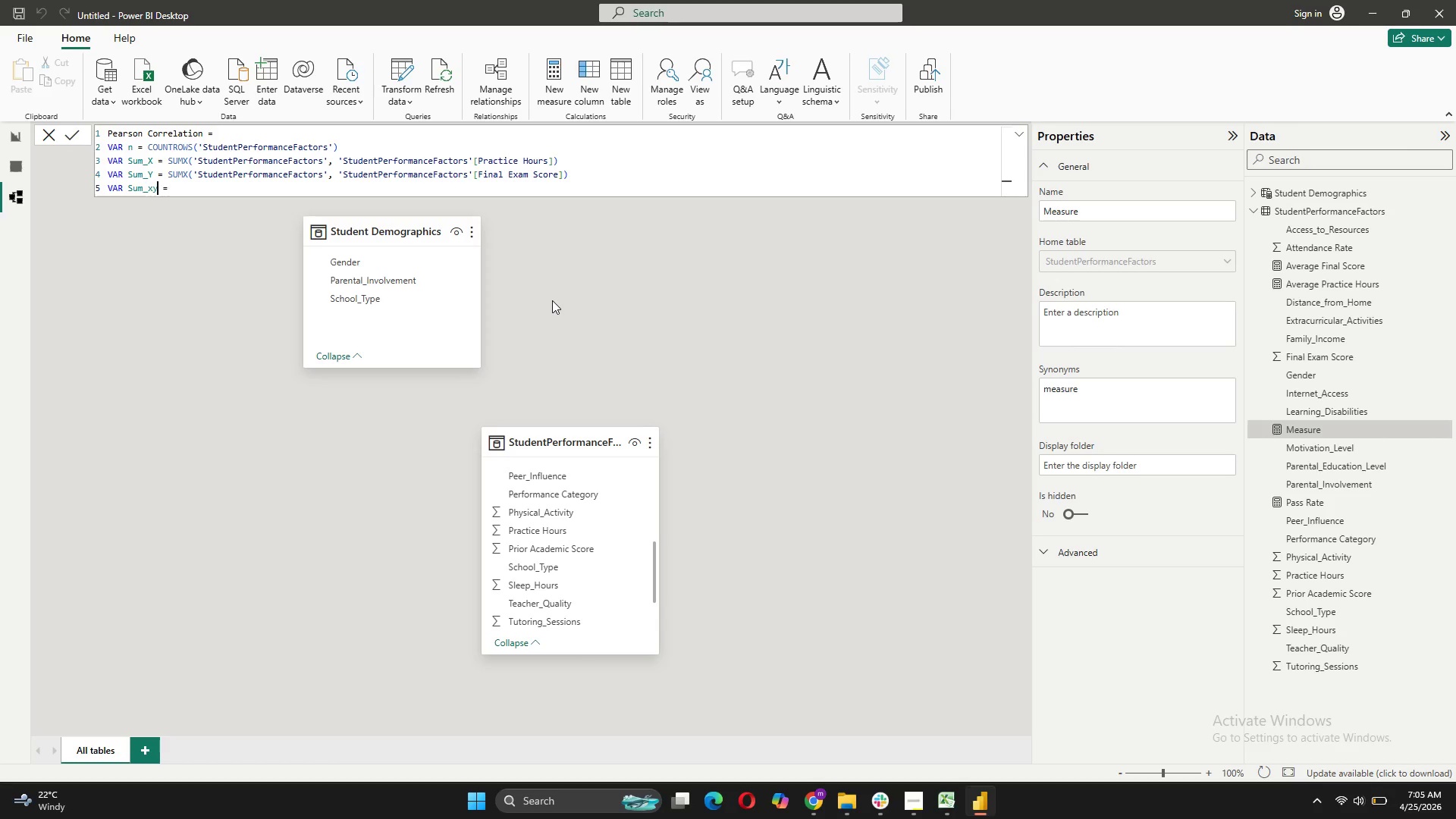 
key(ArrowLeft)
 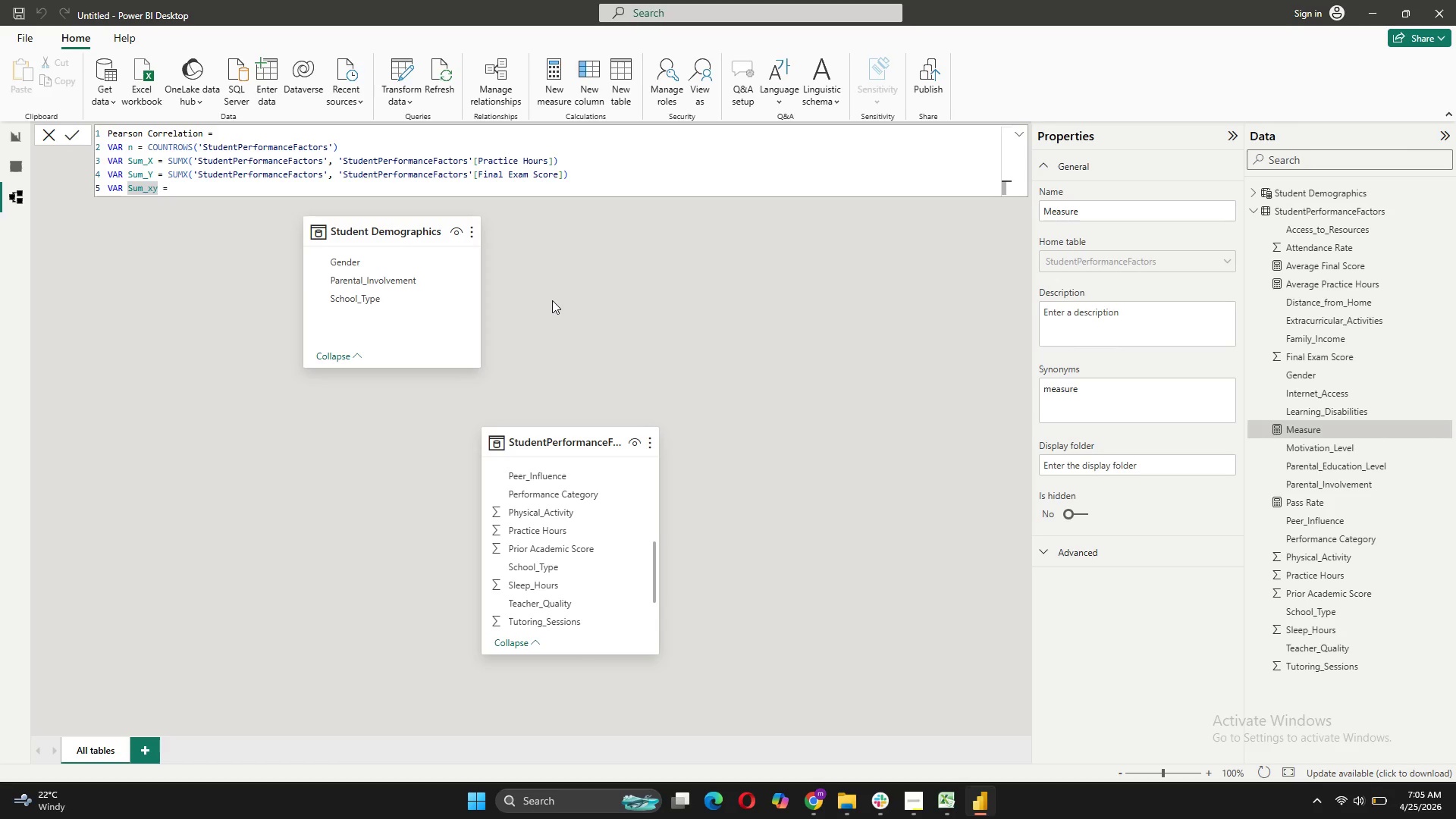 
key(Backspace)
key(Backspace)
type(XY)
 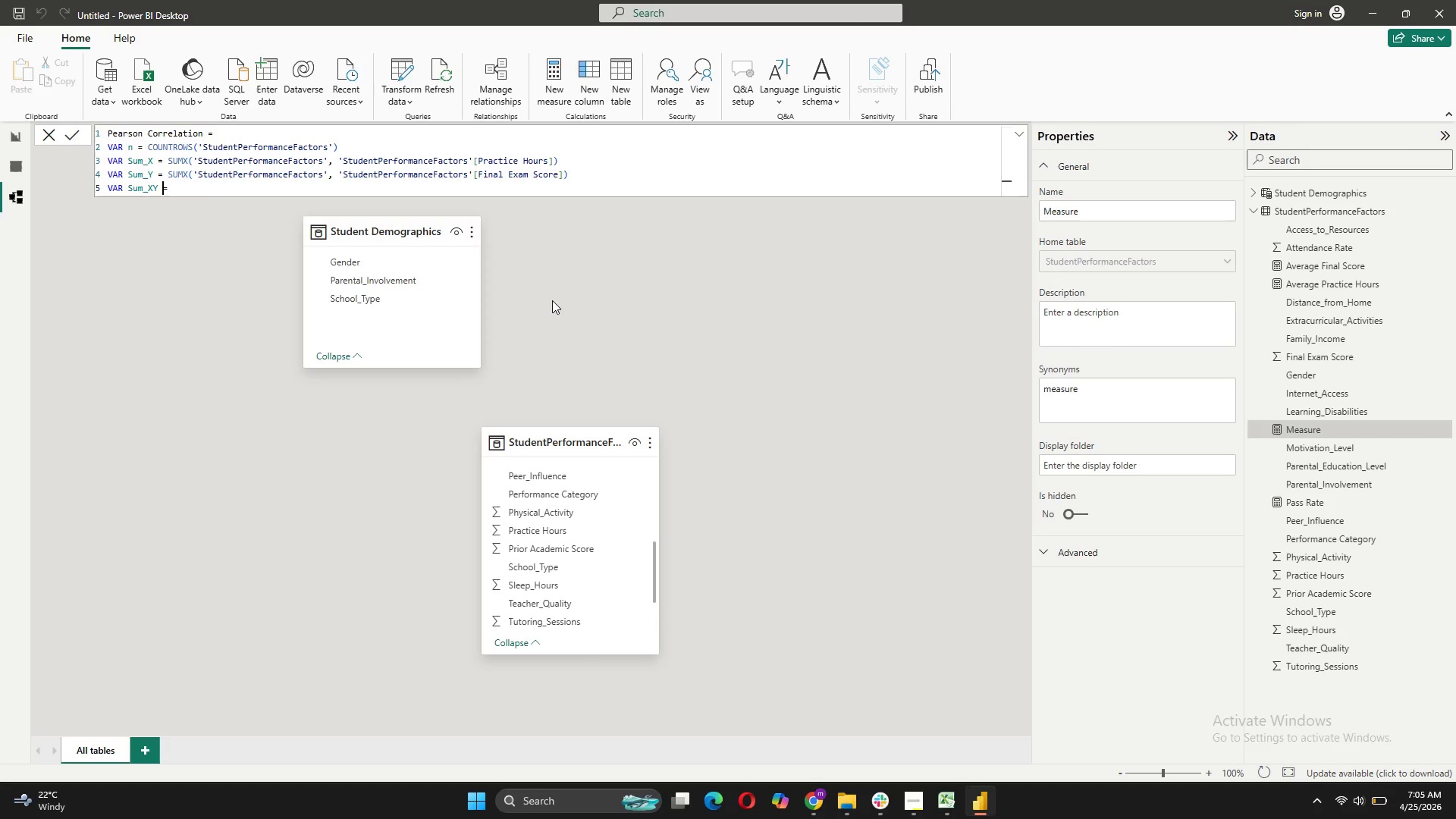 
key(ArrowRight)
 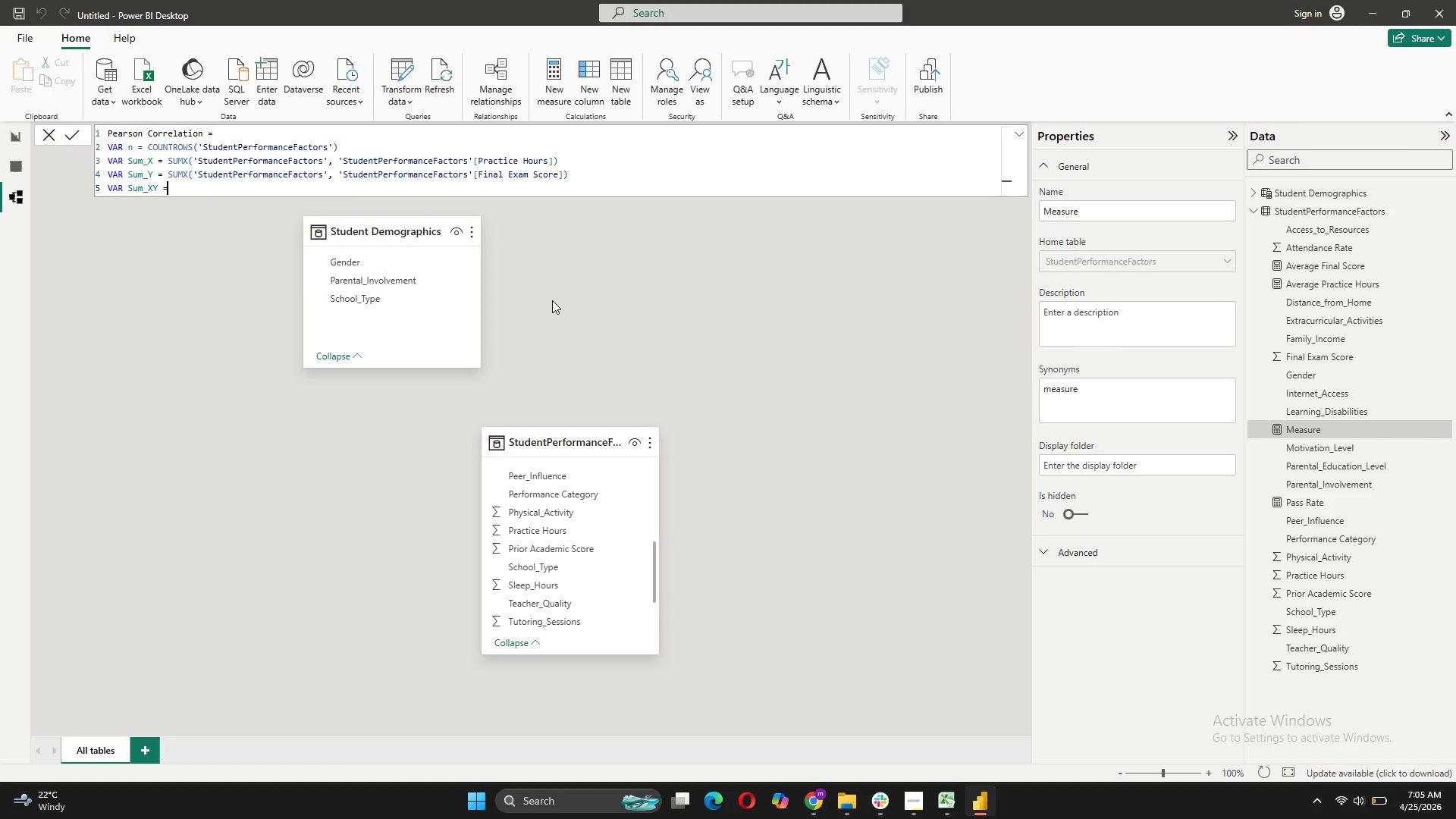 
key(ArrowRight)
 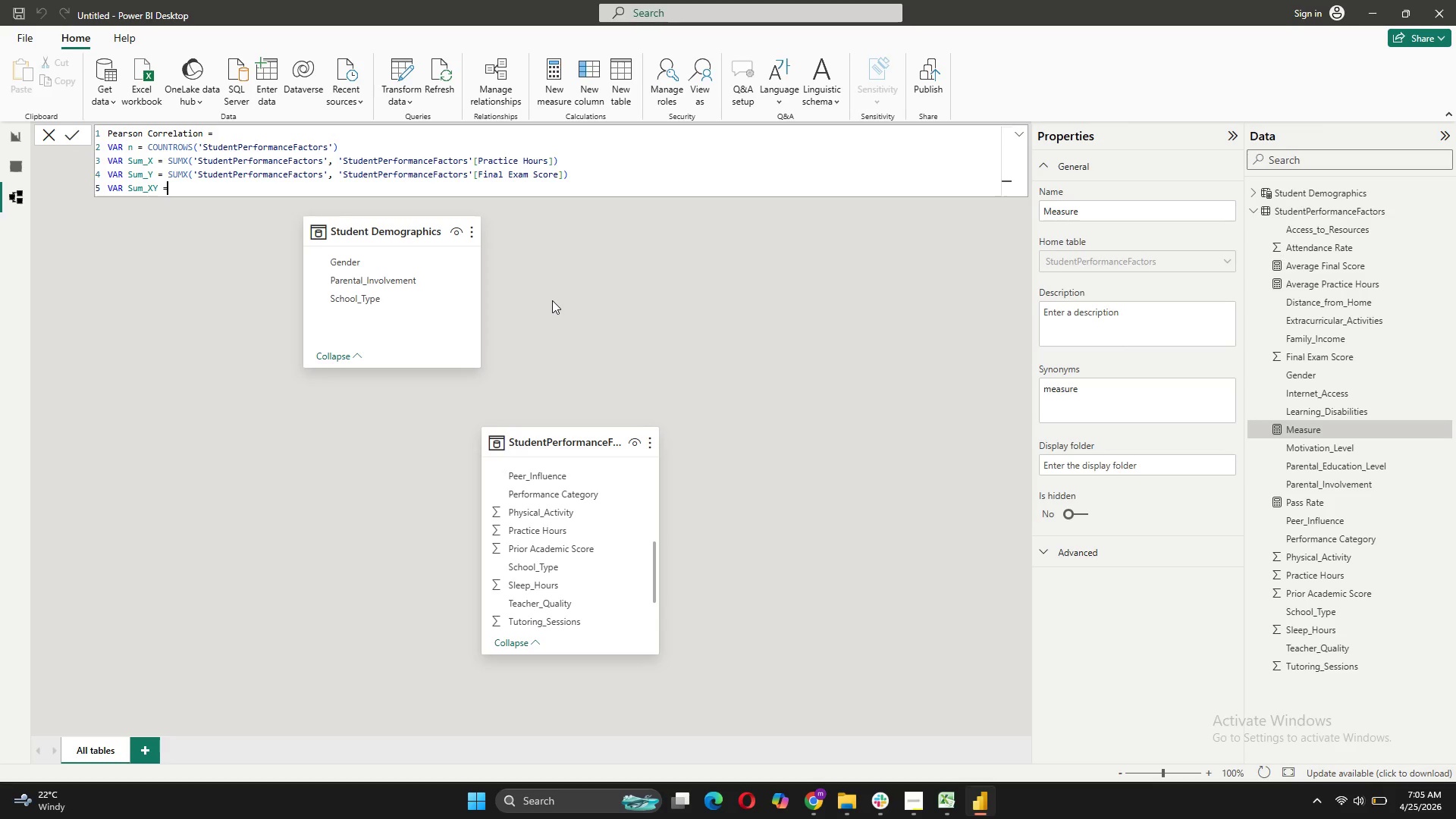 
type( sum)
 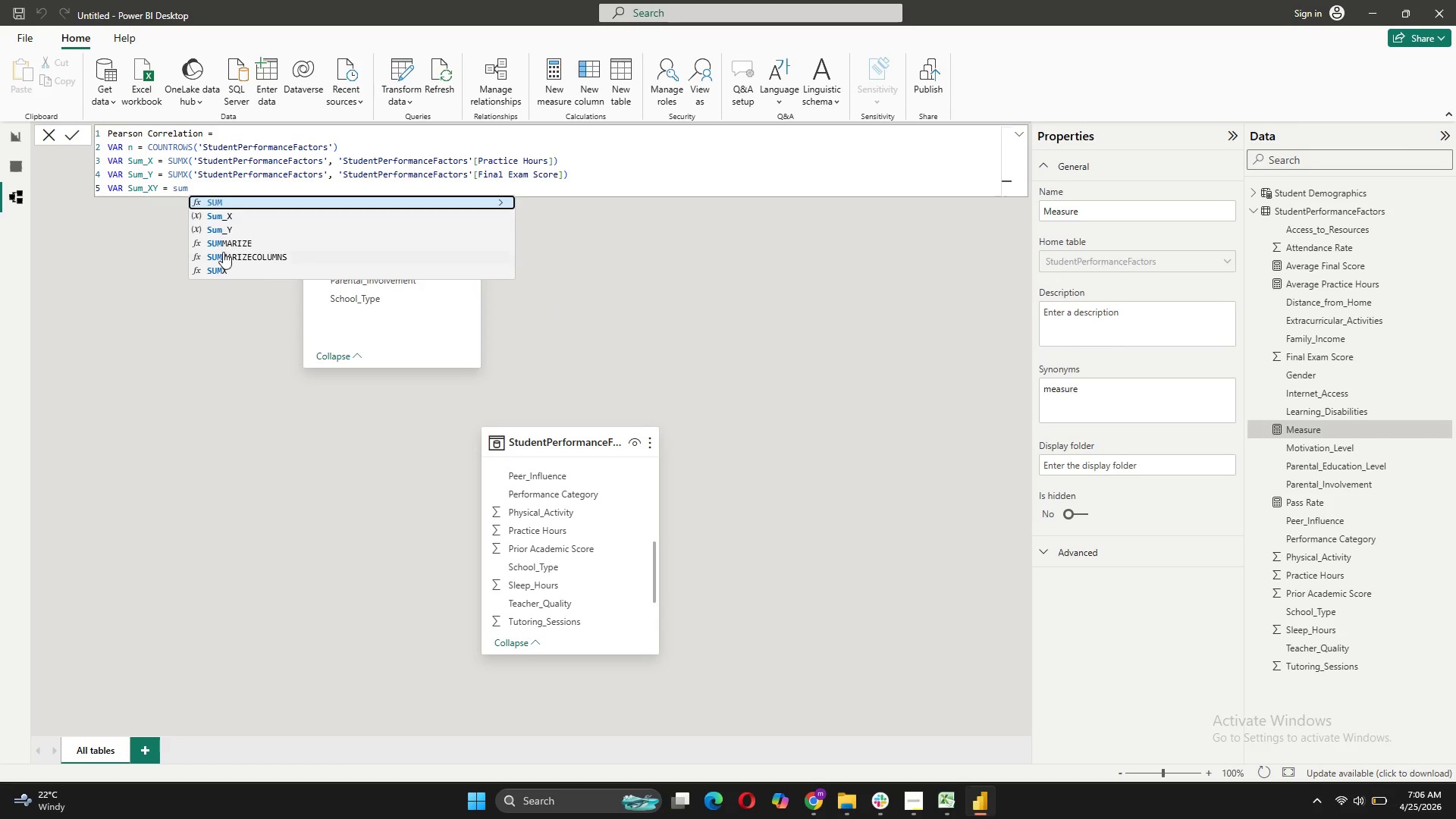 
left_click([218, 269])
 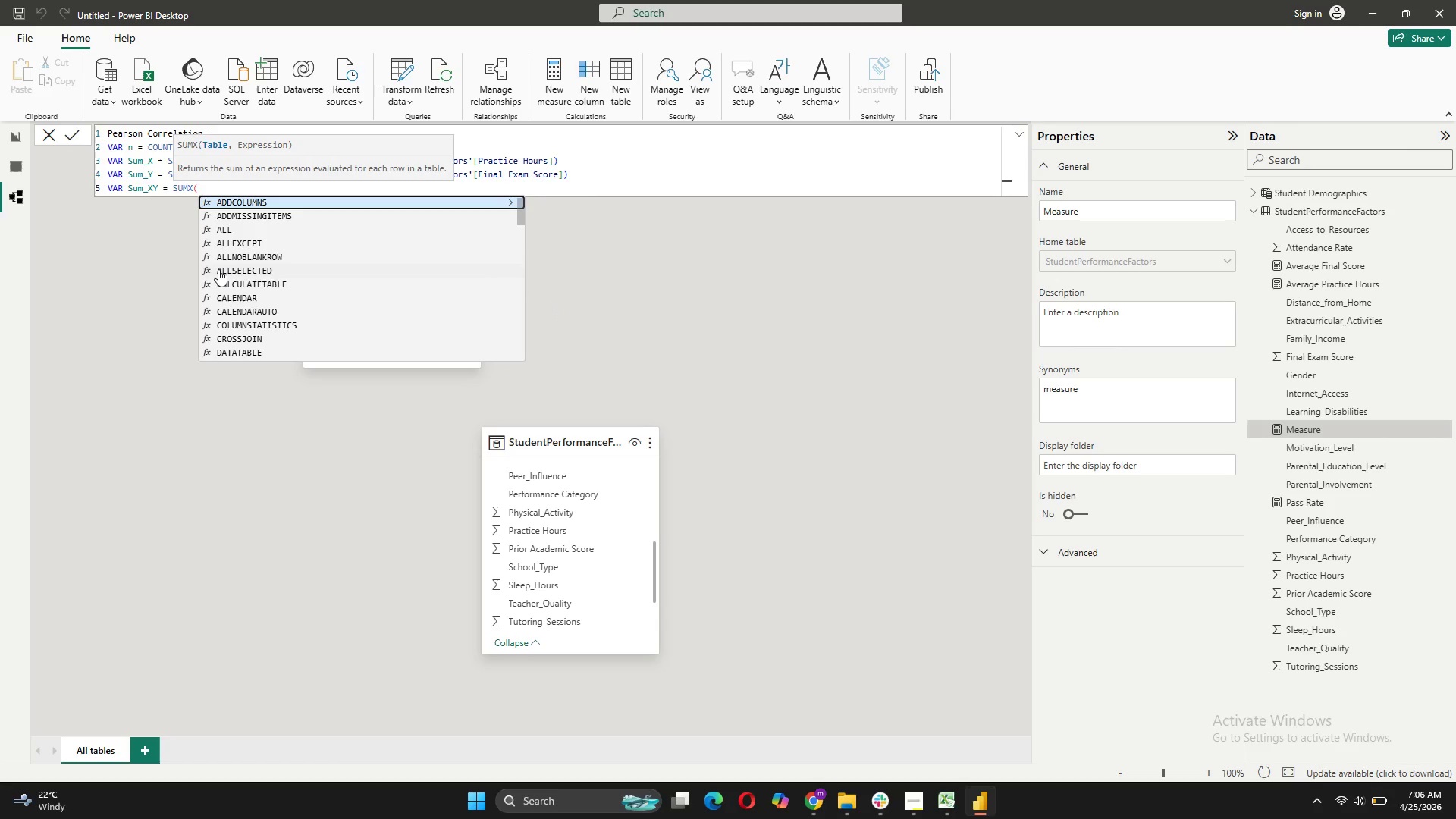 
key(Quote)
 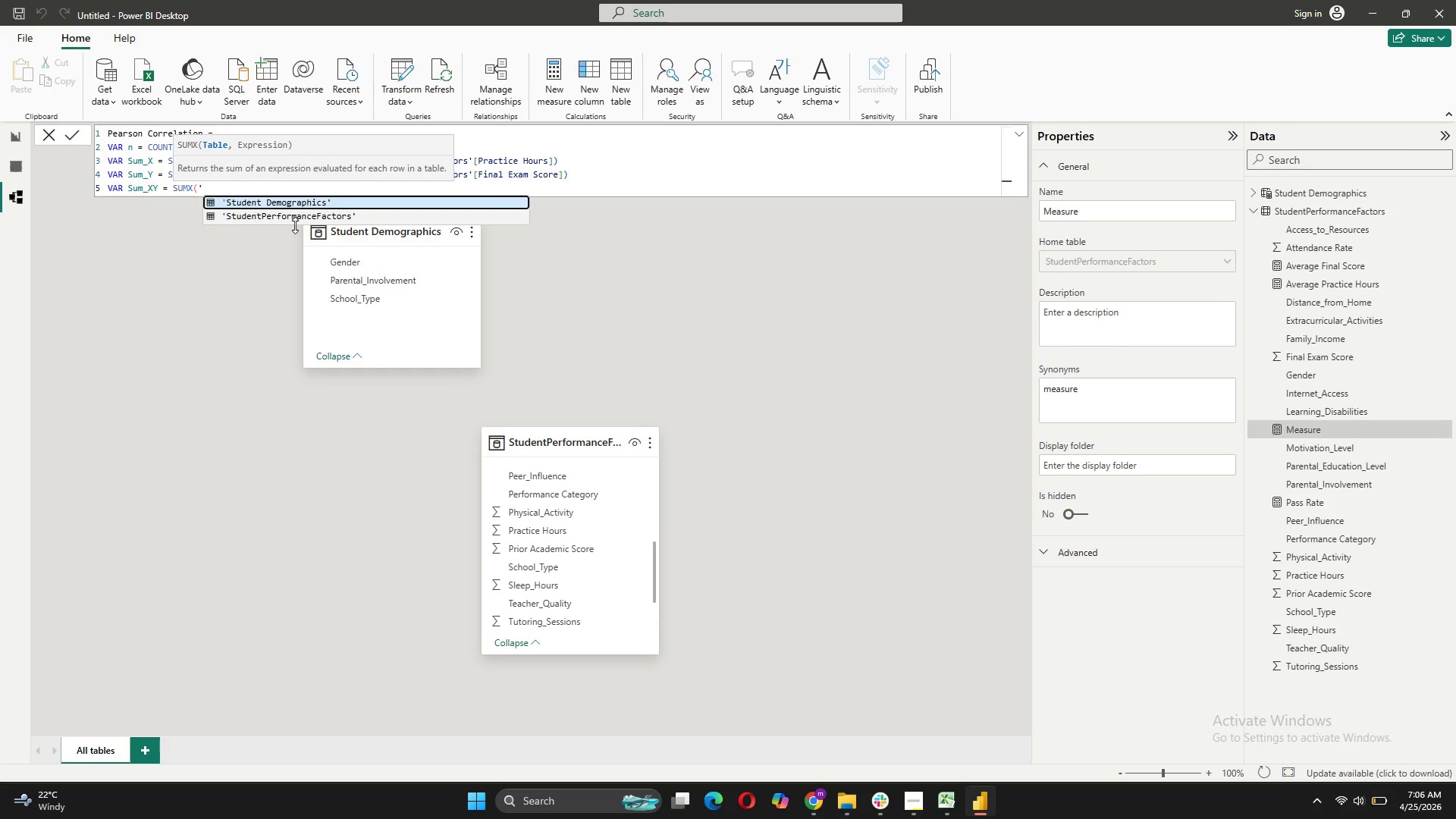 
left_click([294, 222])
 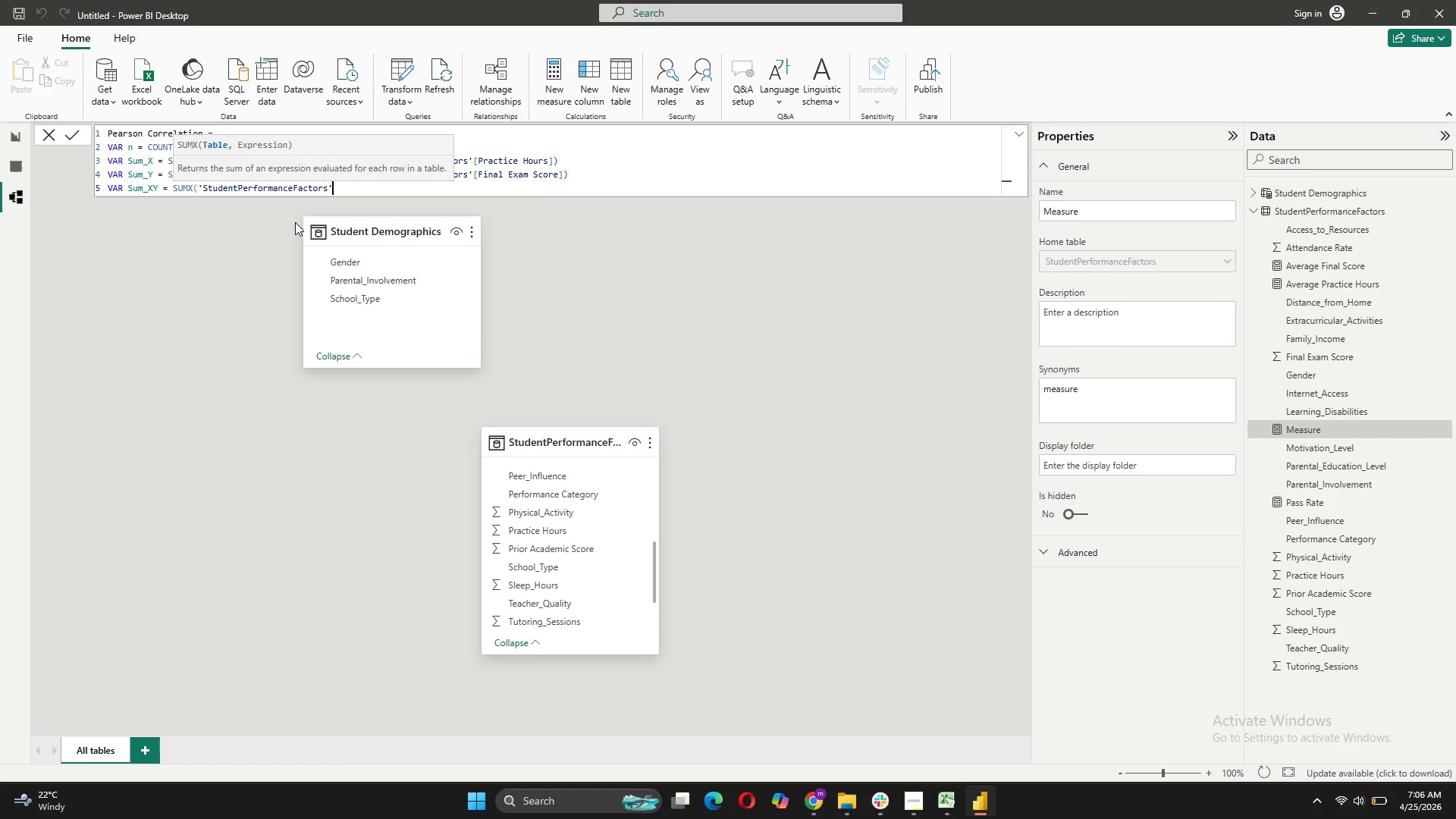 
key(Comma)
 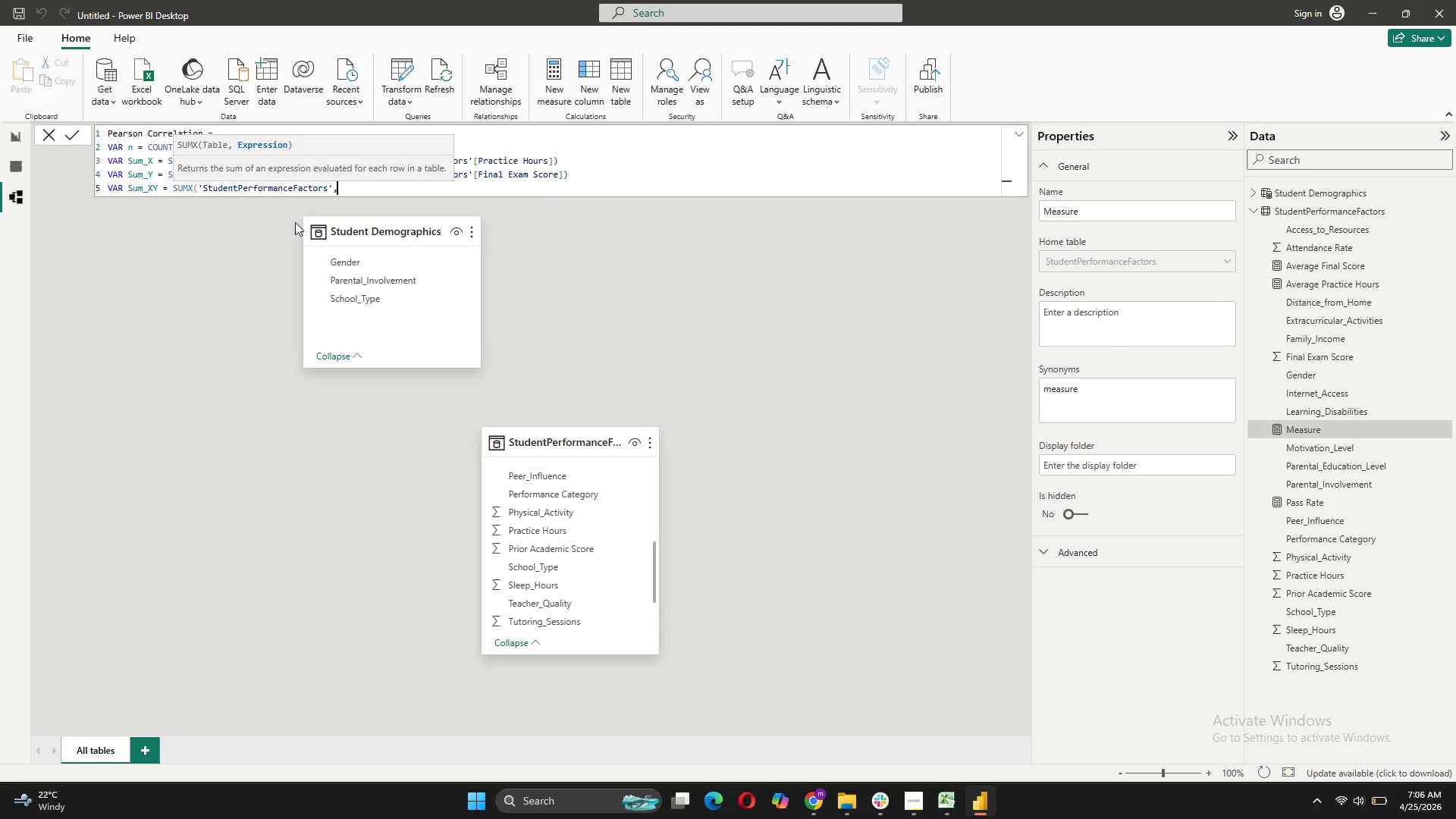 
key(Shift+Enter)
 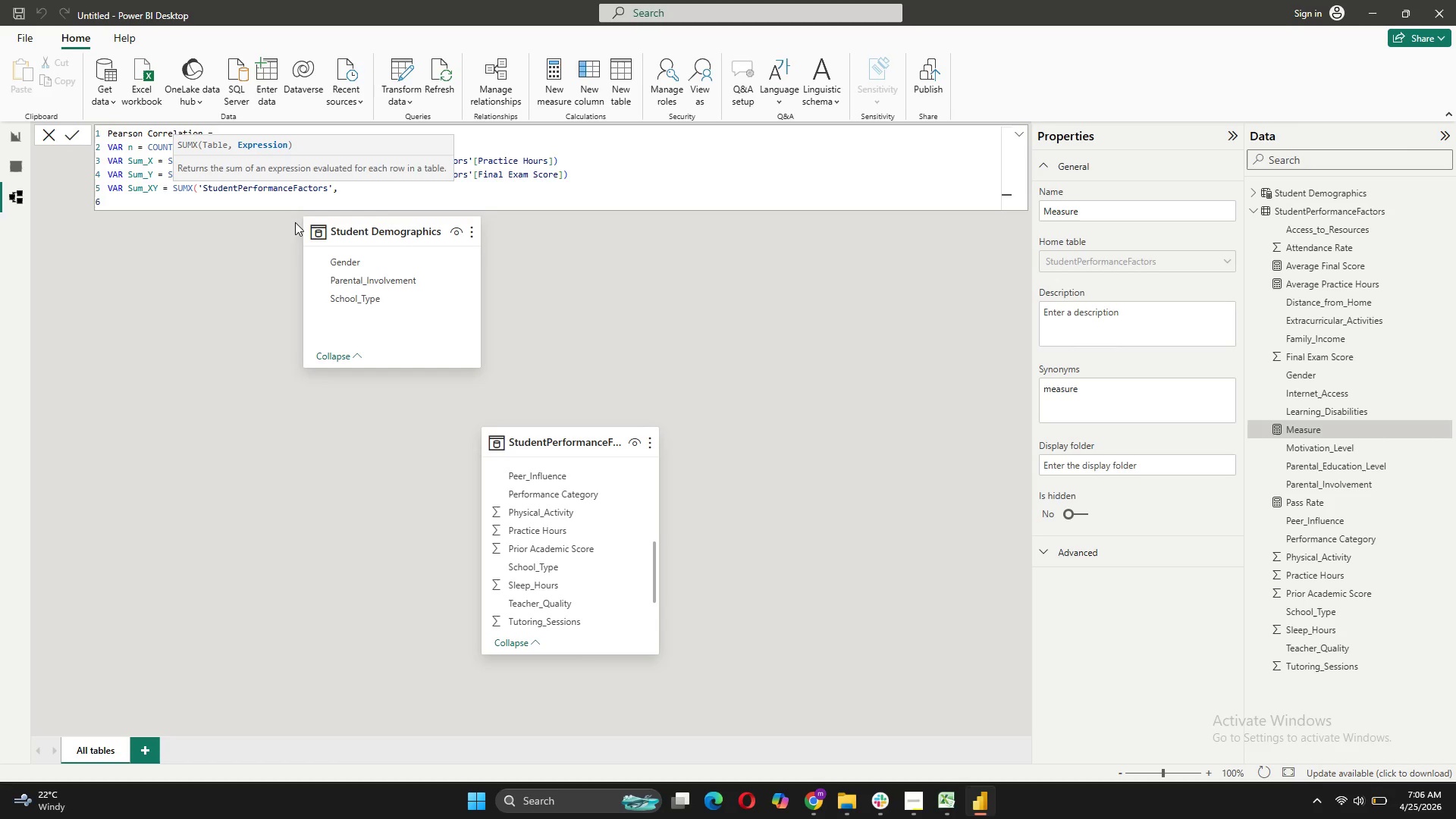 
key(Tab)
 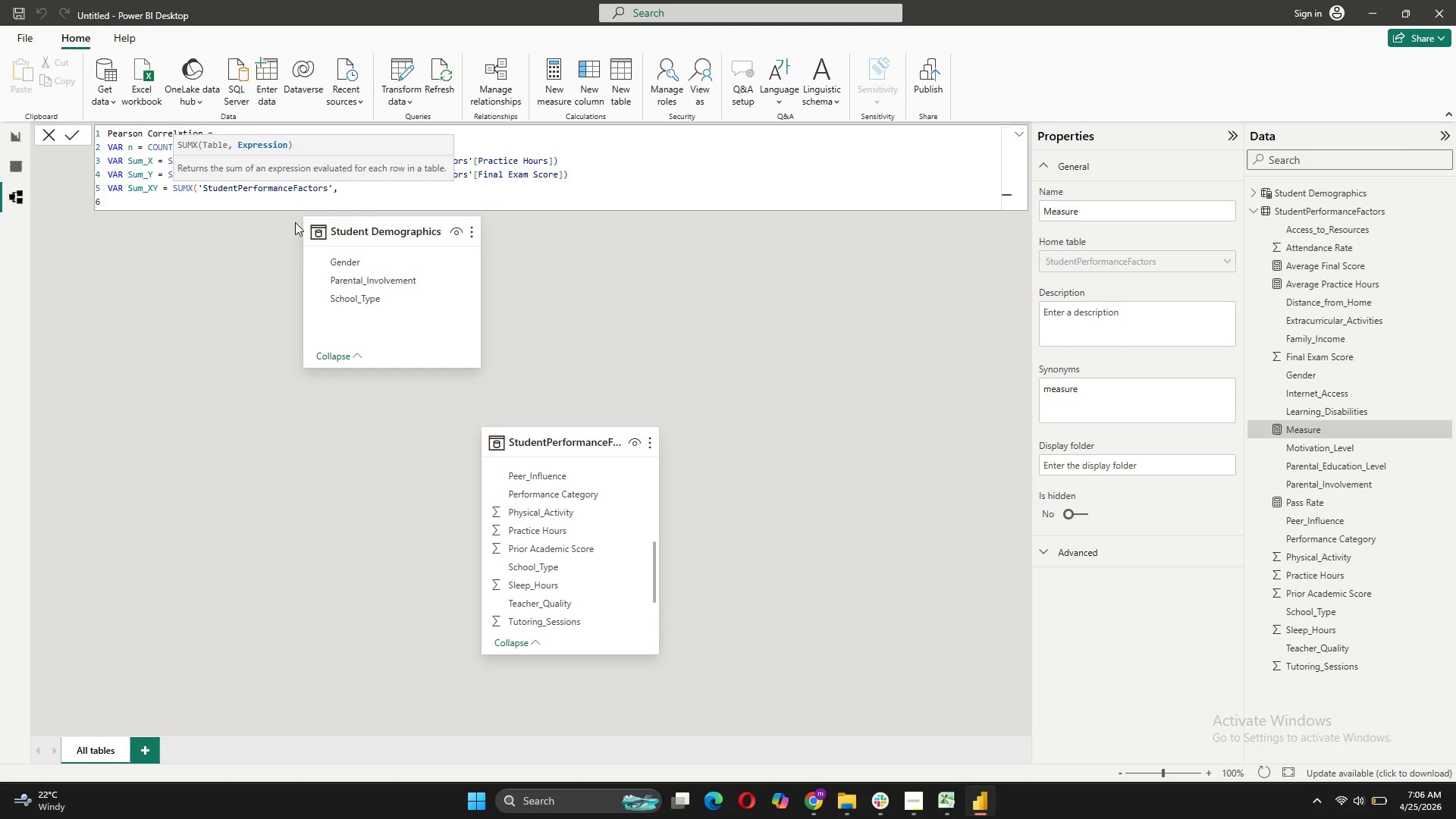 
key(Tab)
 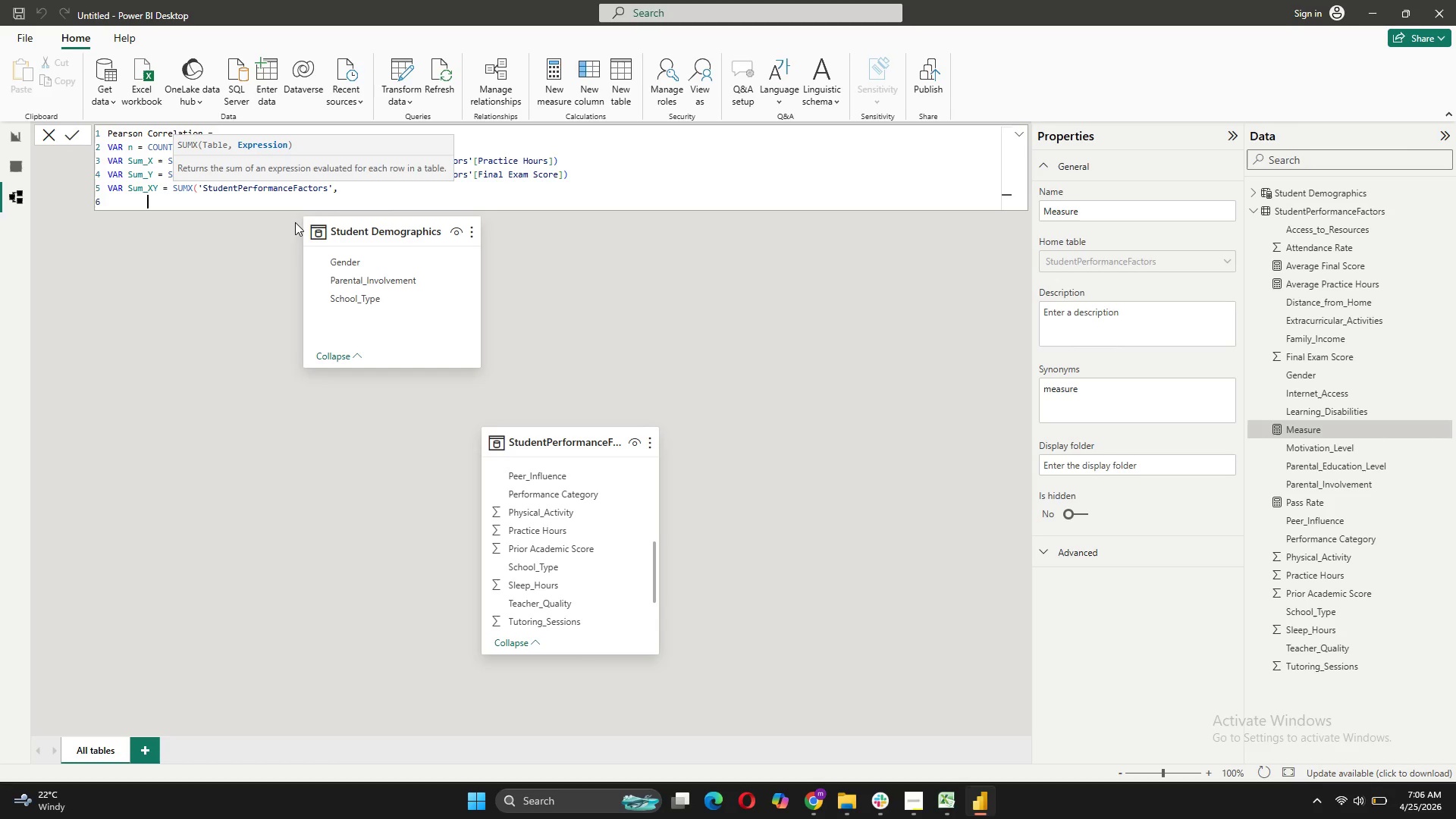 
key(Tab)
 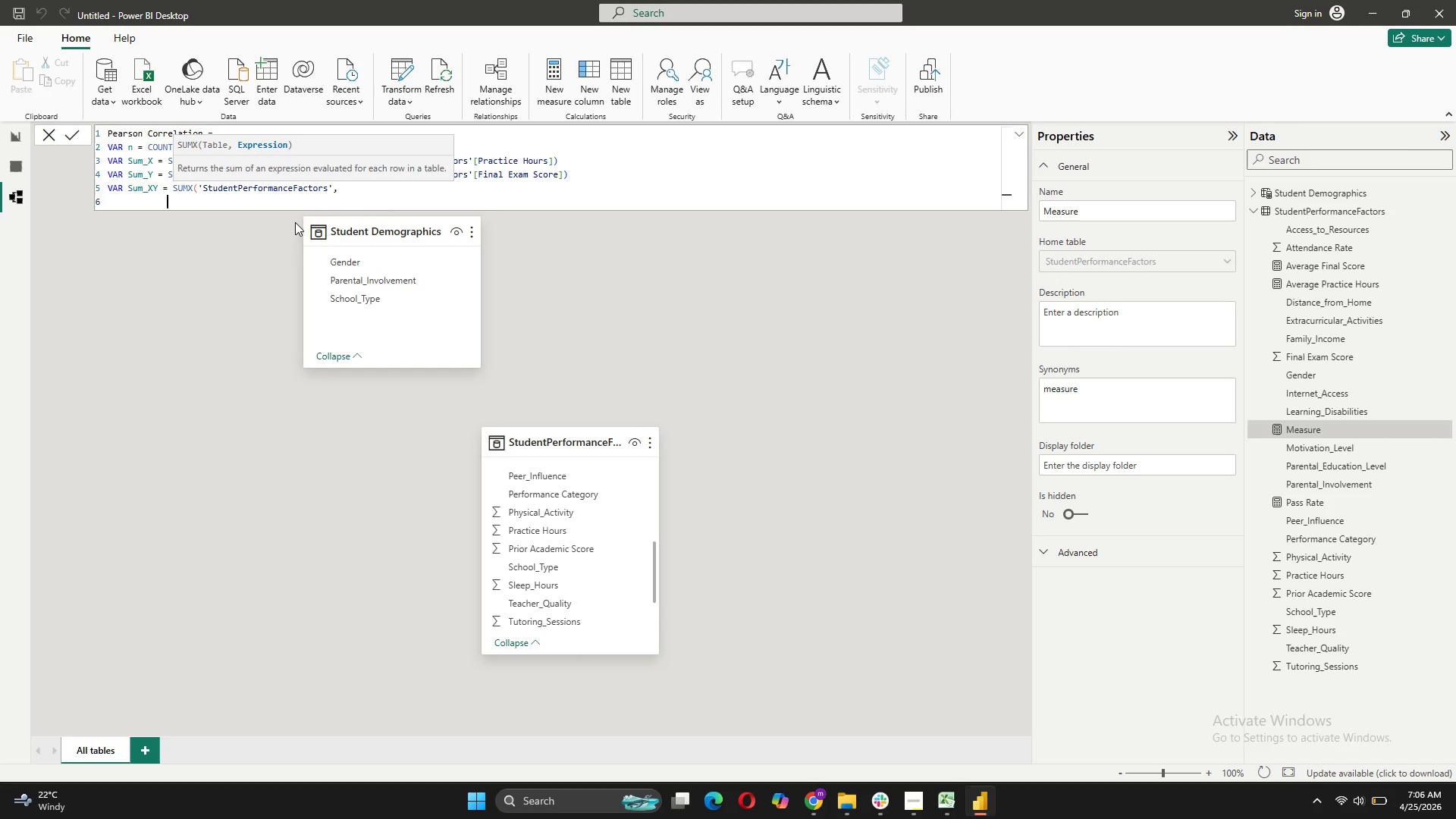 
key(Tab)
 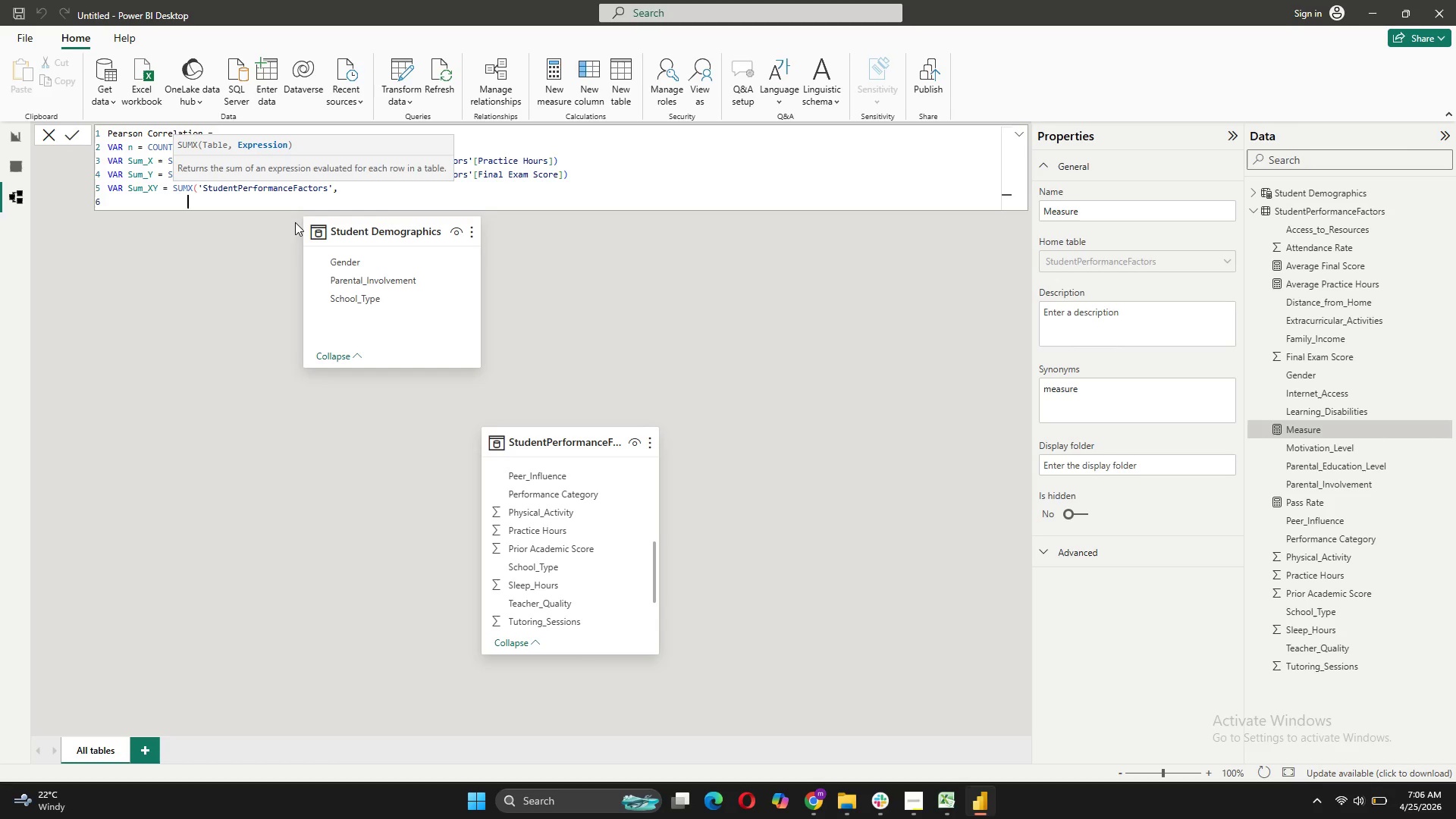 
key(Backspace)
 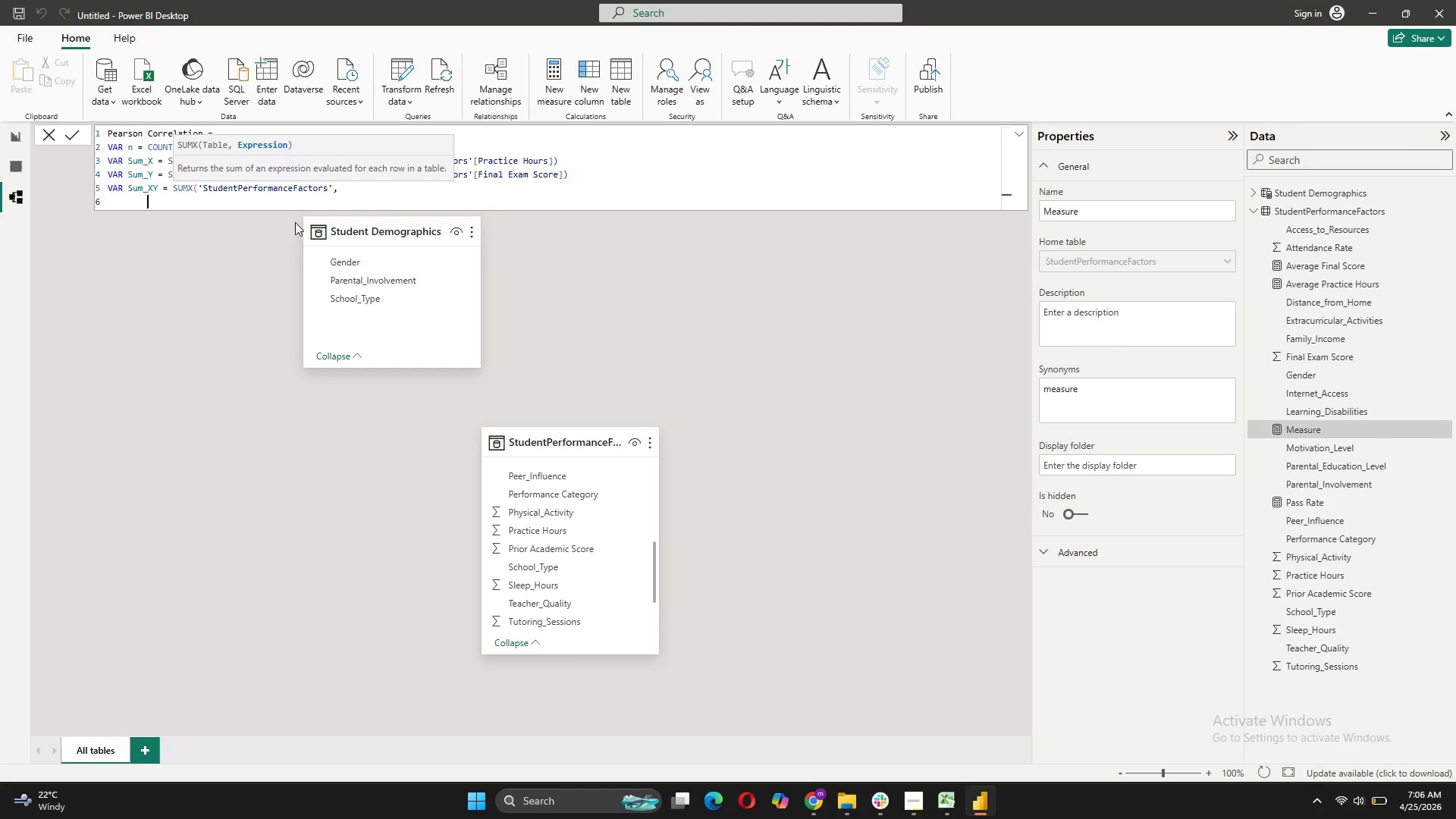 
key(Backspace)
 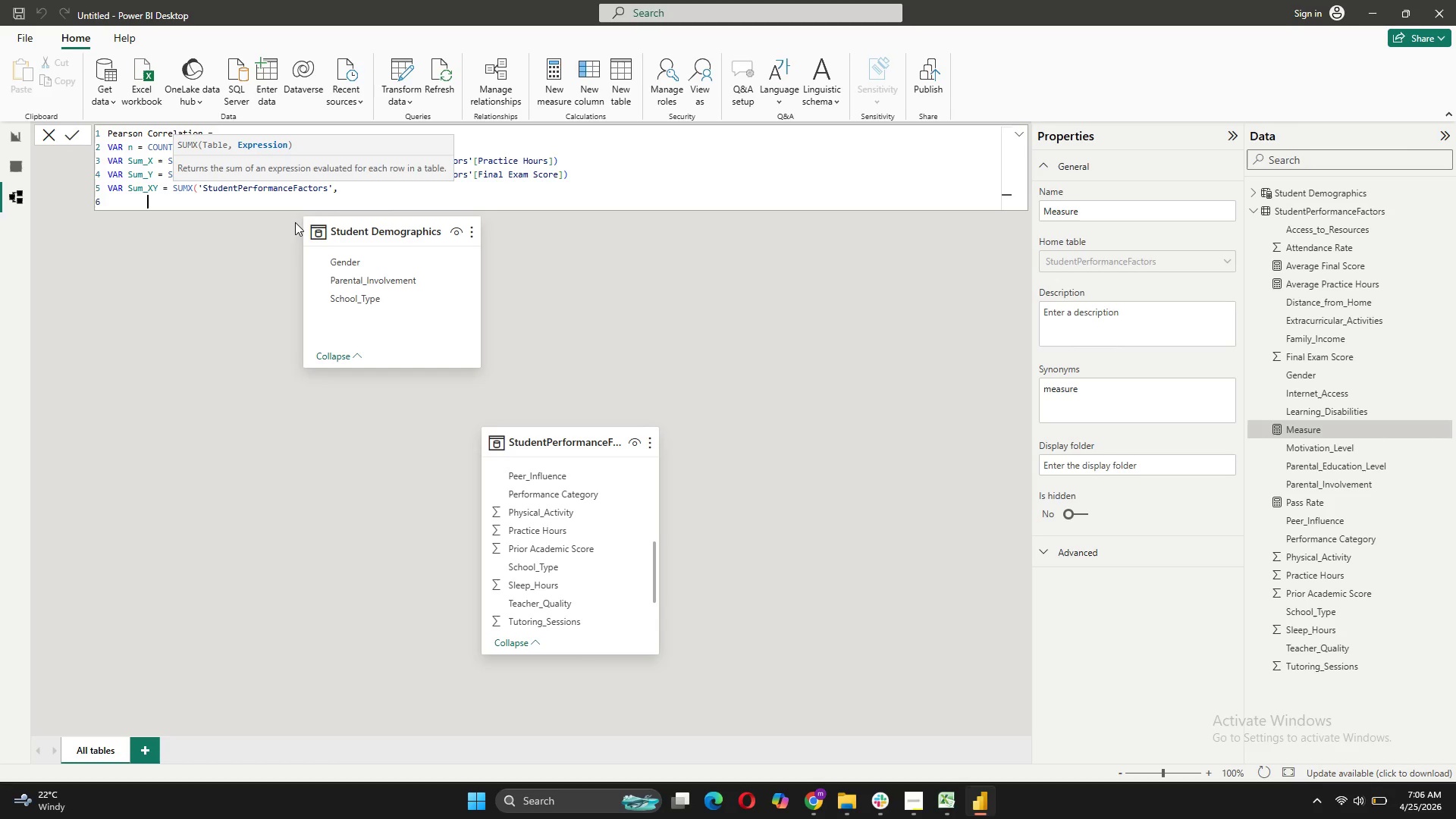 
key(Backspace)
 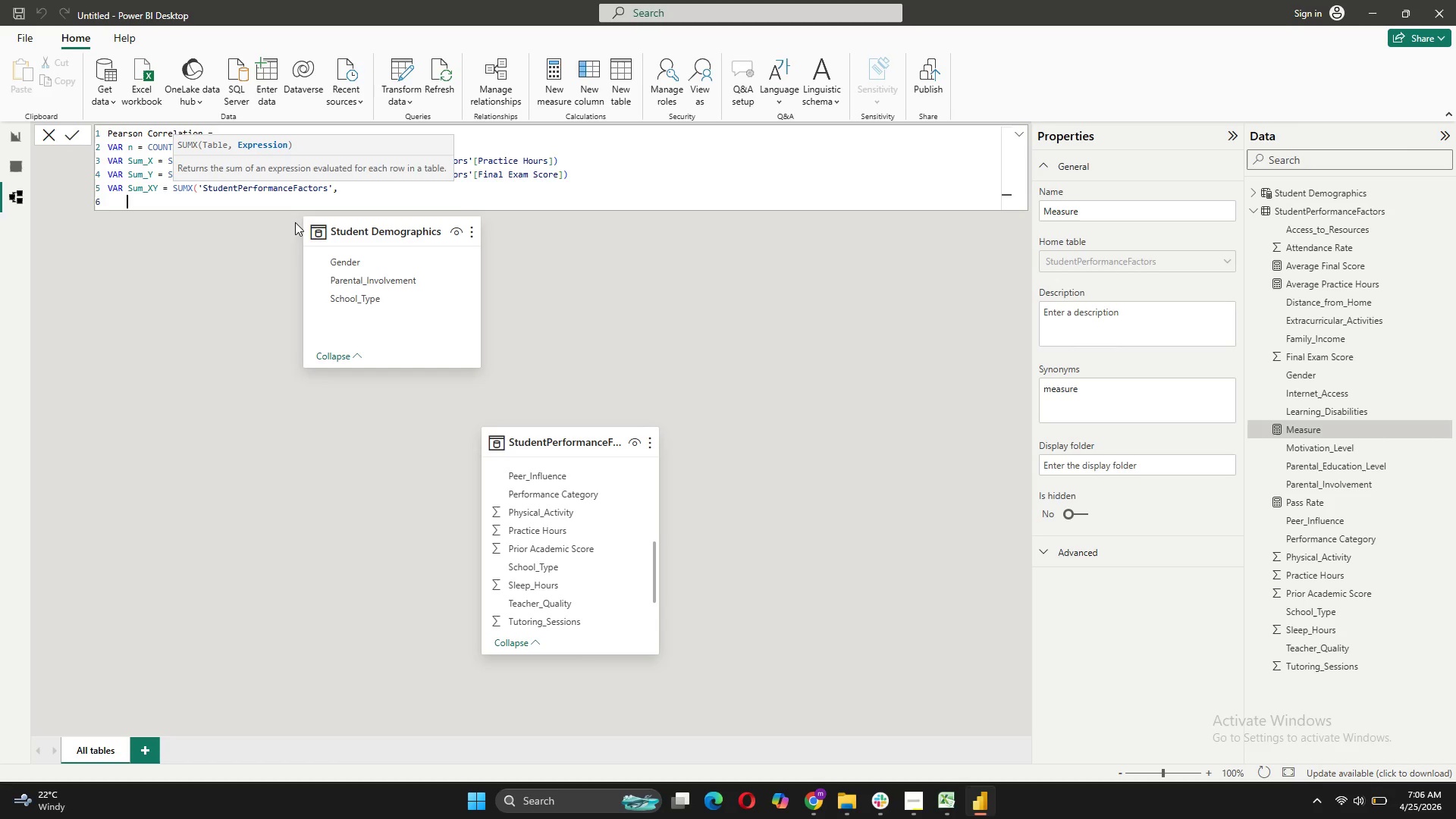 
key(Backspace)
 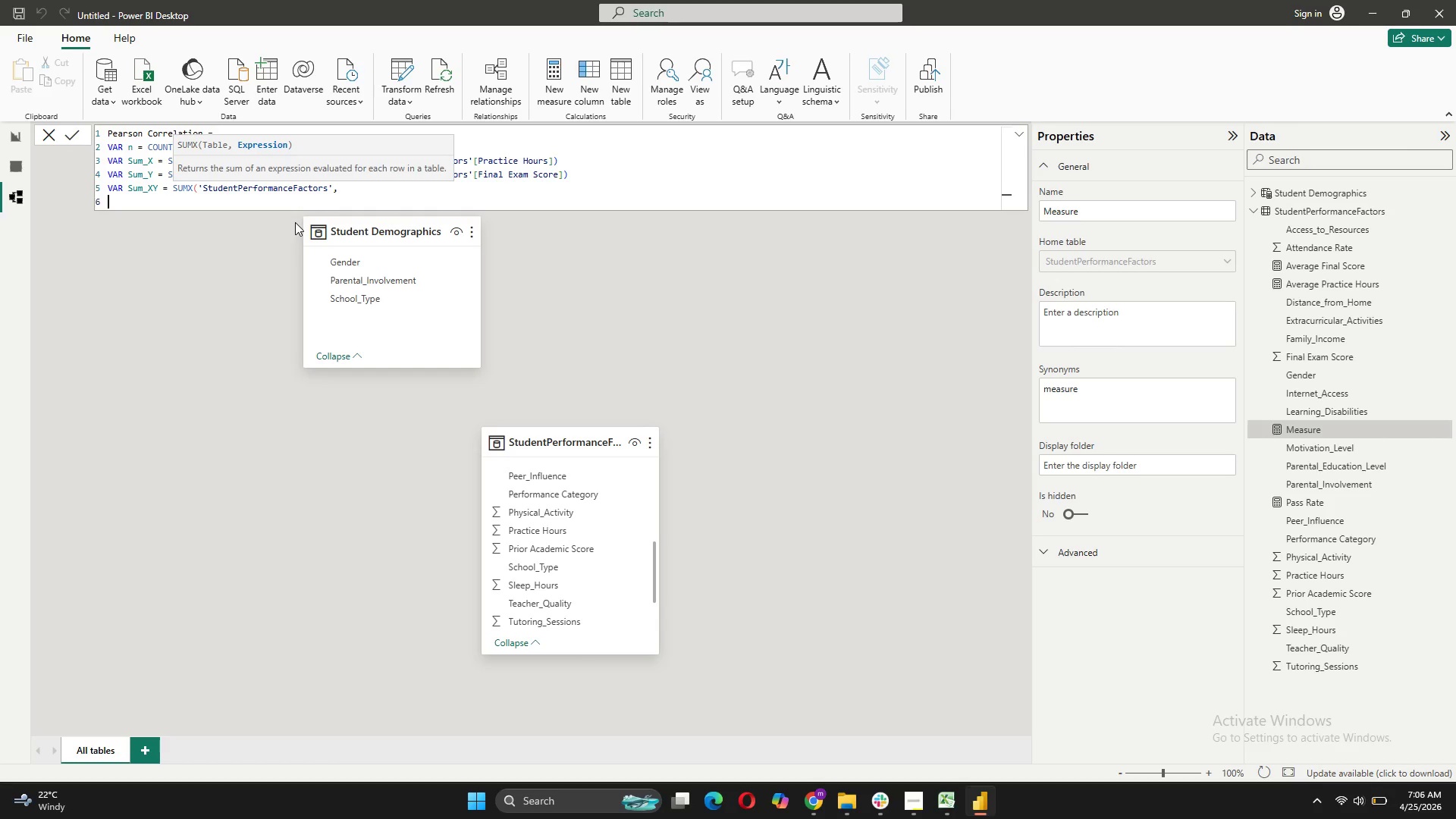 
key(Backspace)
 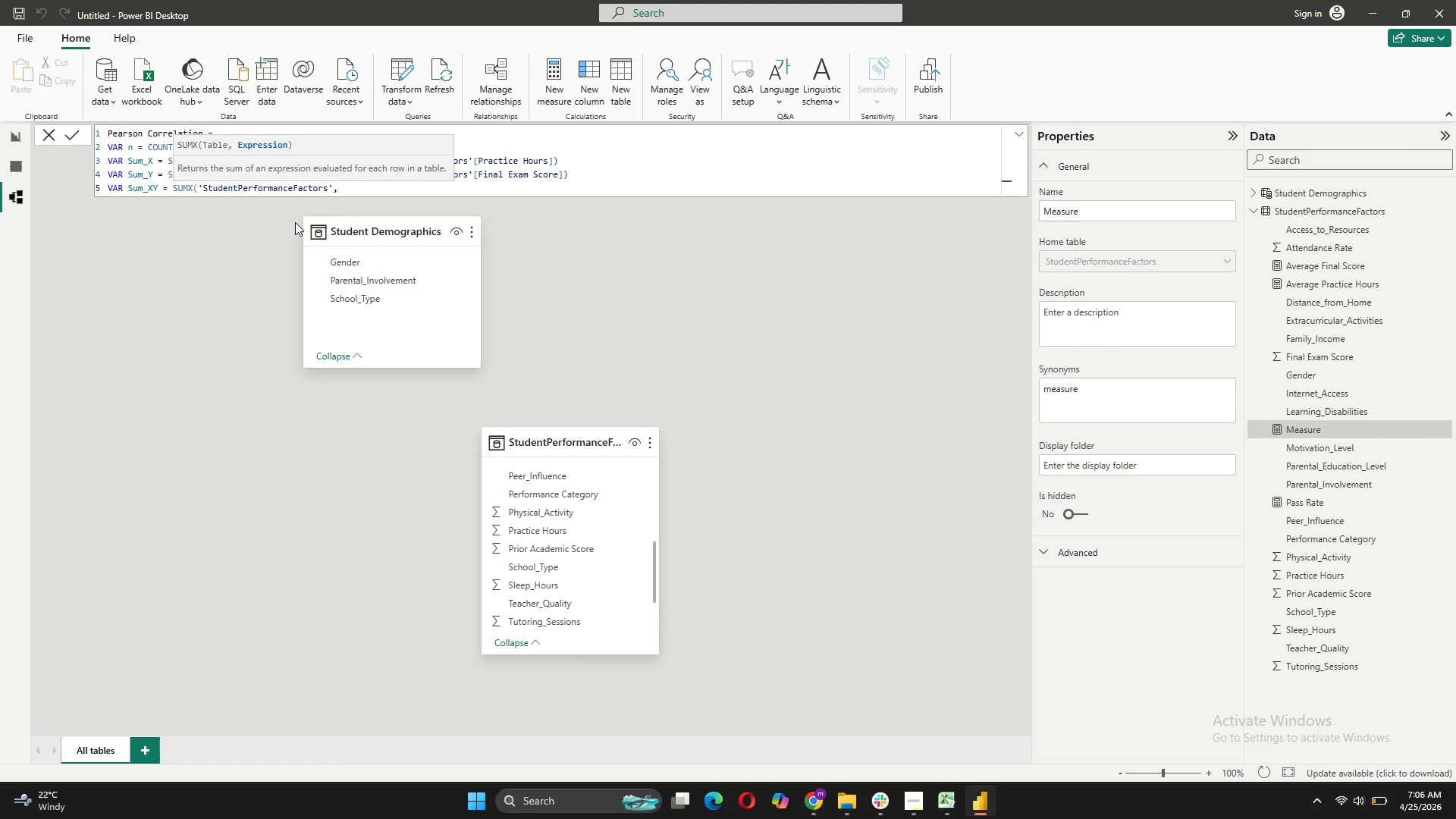 
key(Space)
 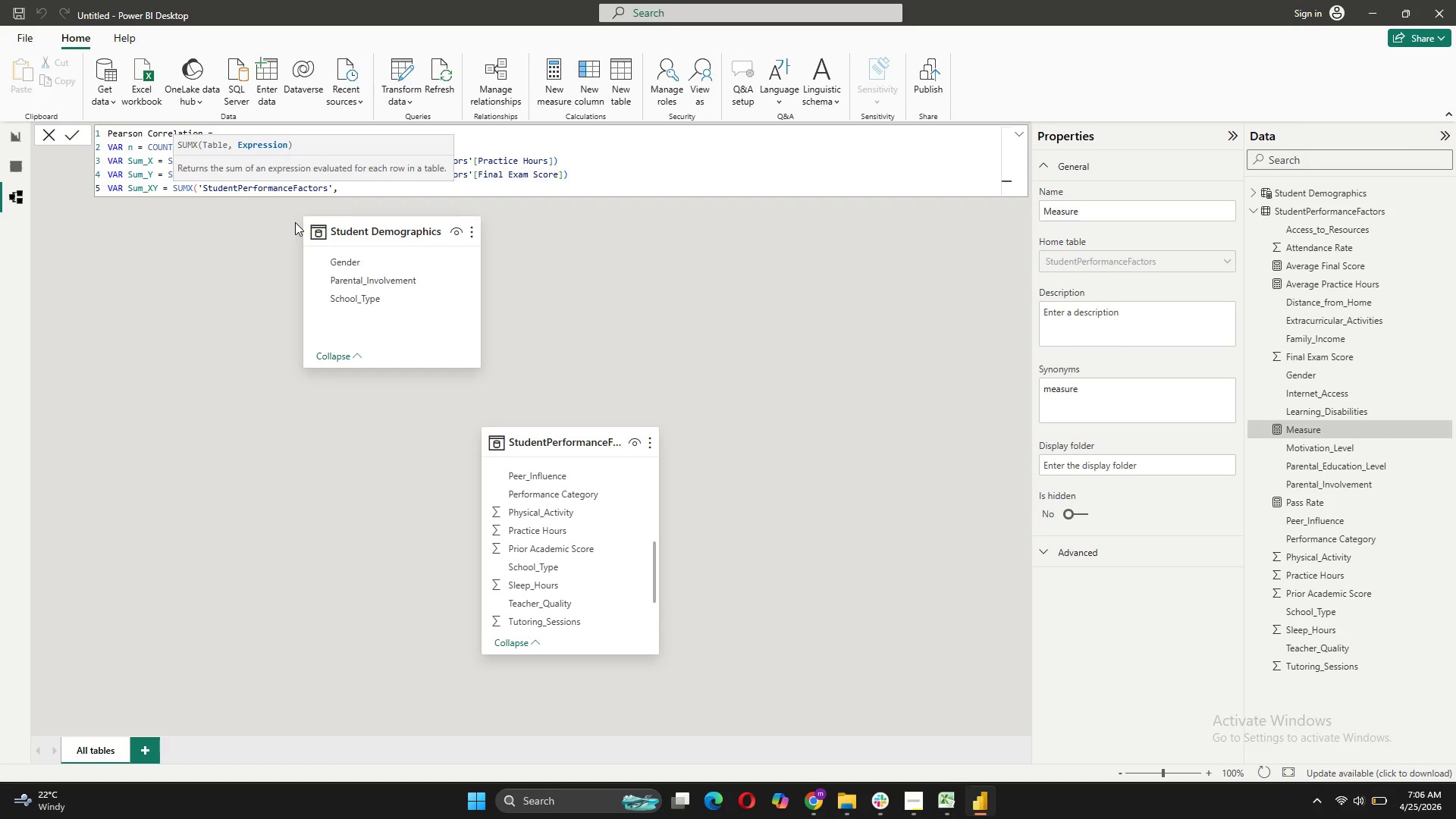 
key(Quote)
 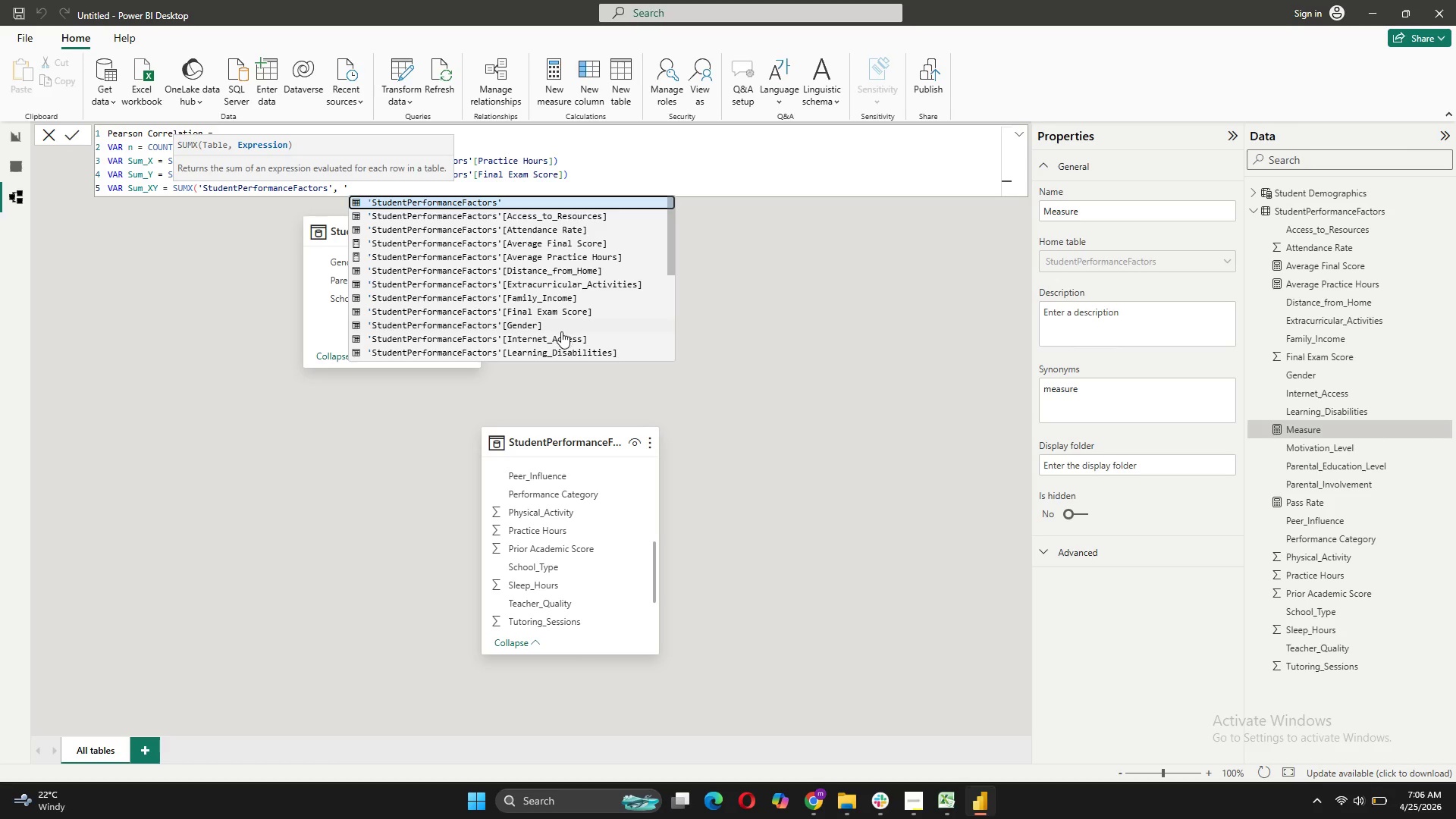 
scroll: coordinate [562, 303], scroll_direction: down, amount: 2.0
 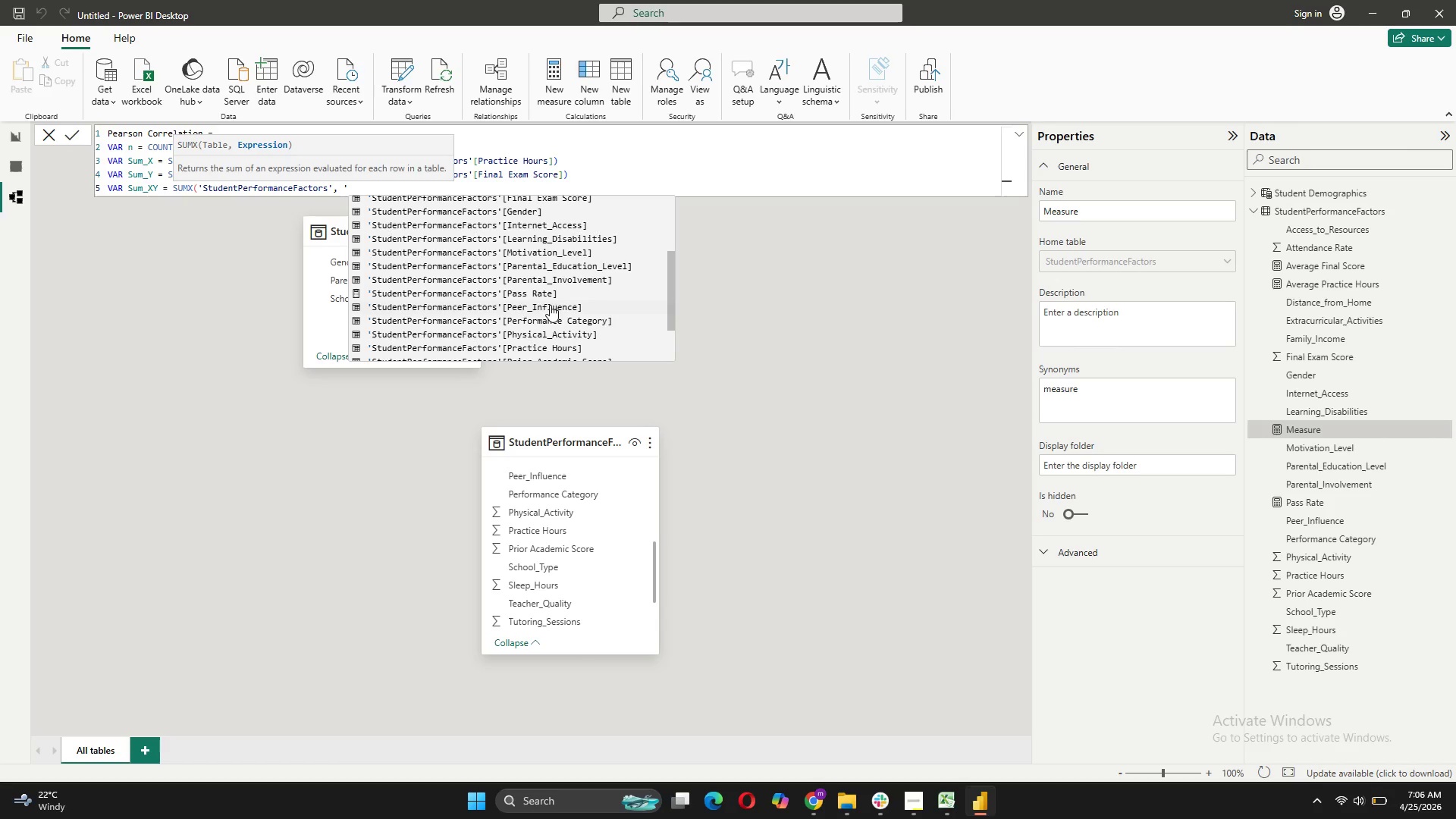 
left_click([554, 344])
 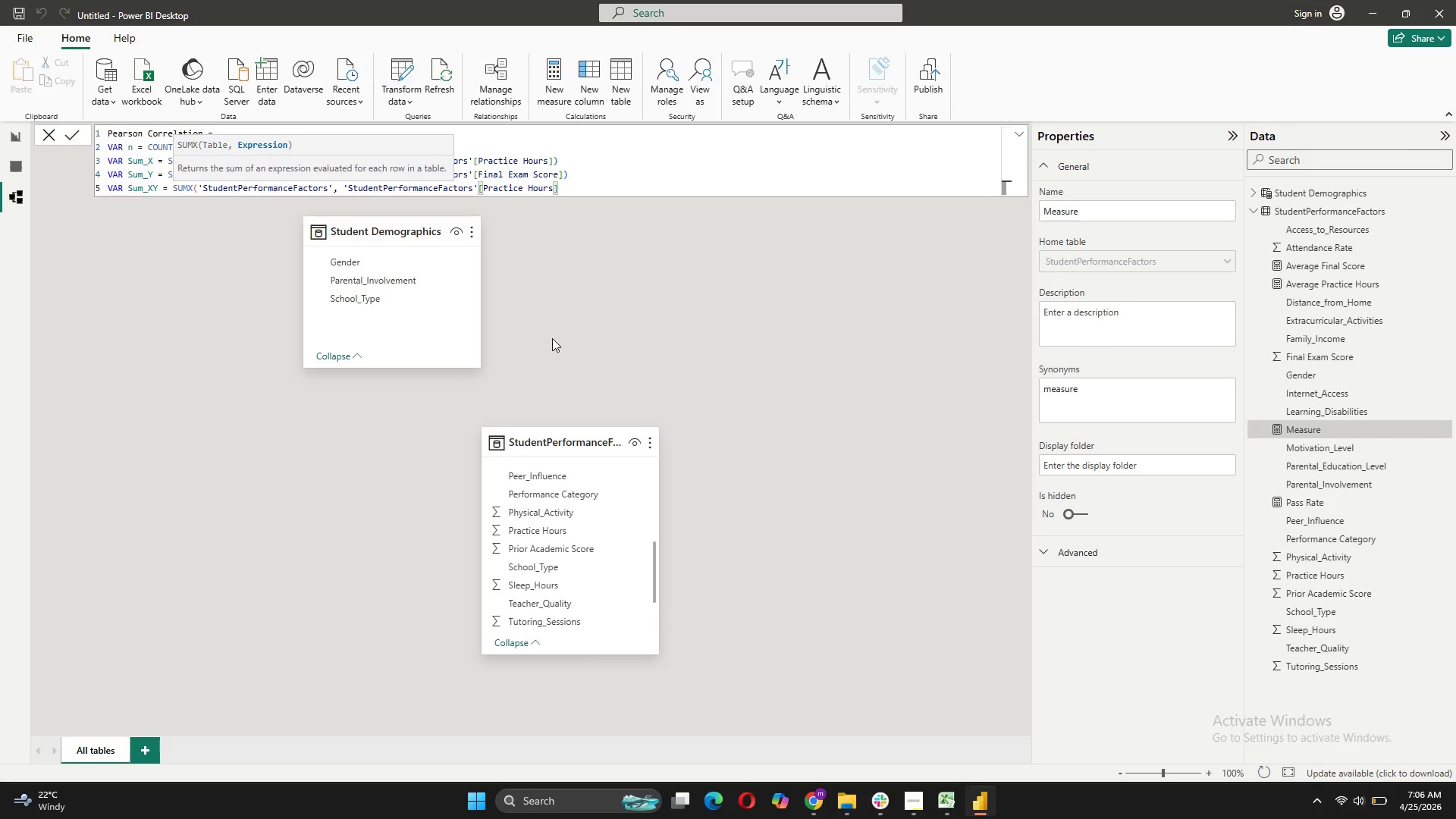 
key(Space)
 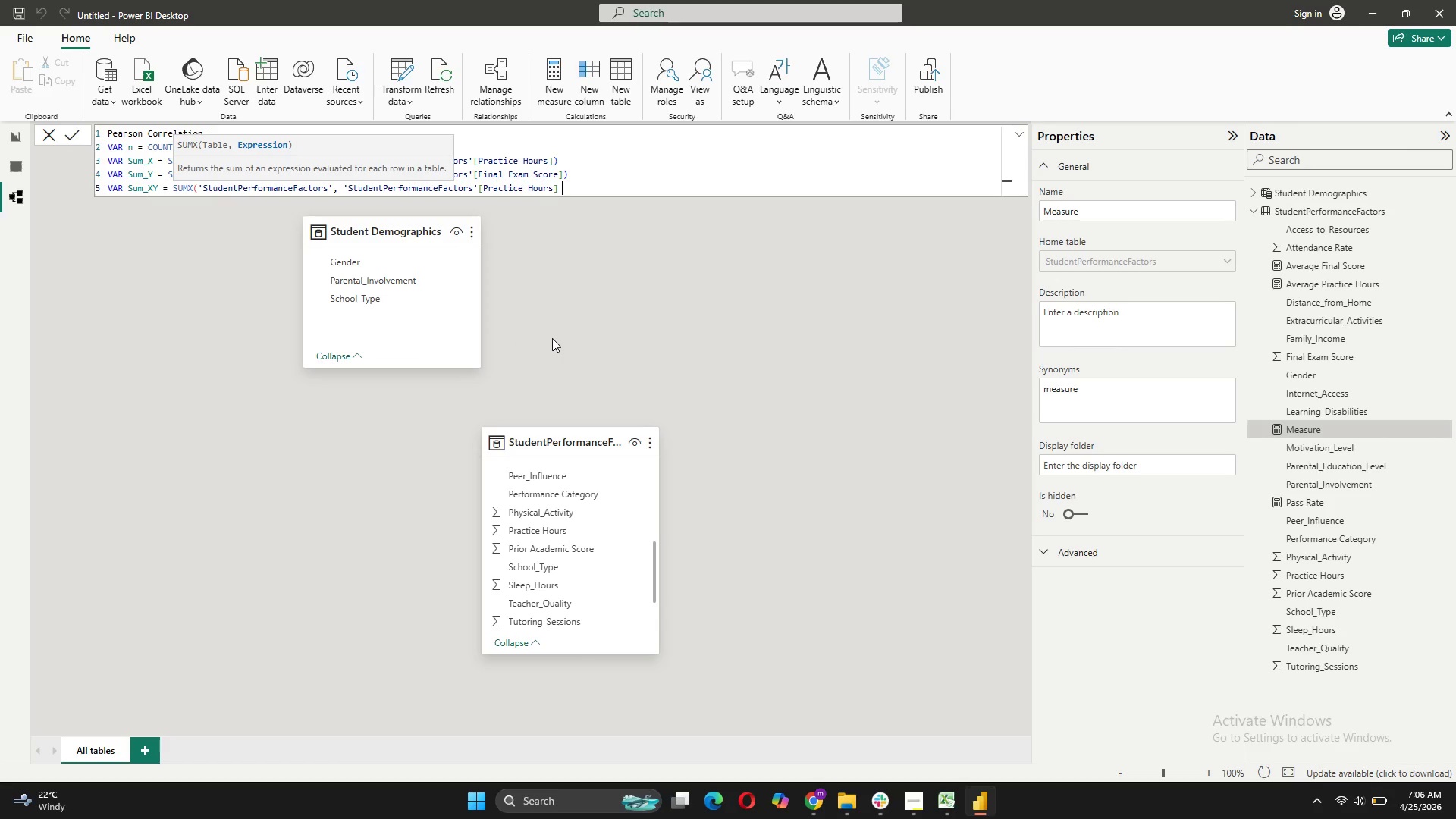 
key(Shift+8)
 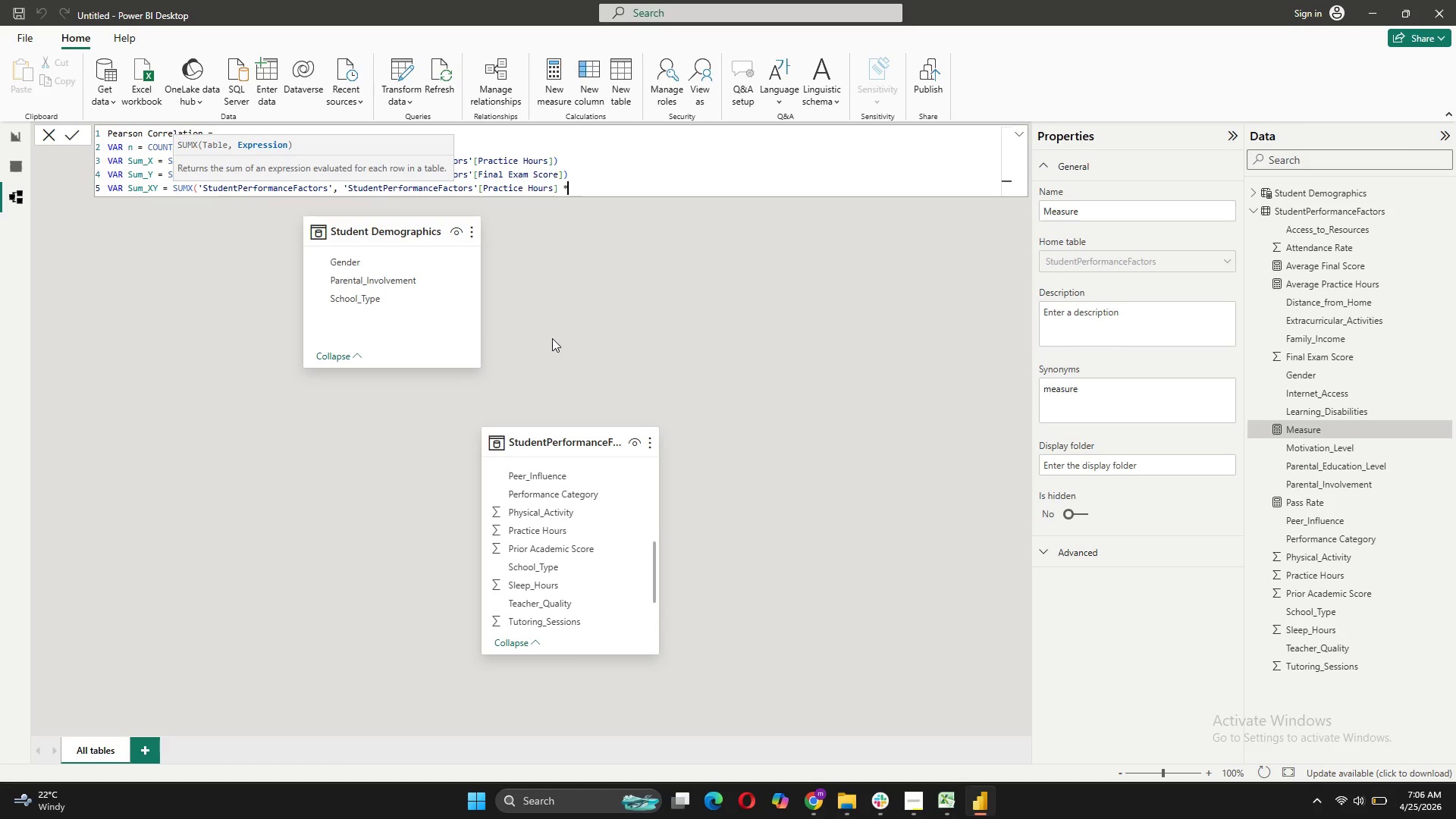 
key(Space)
 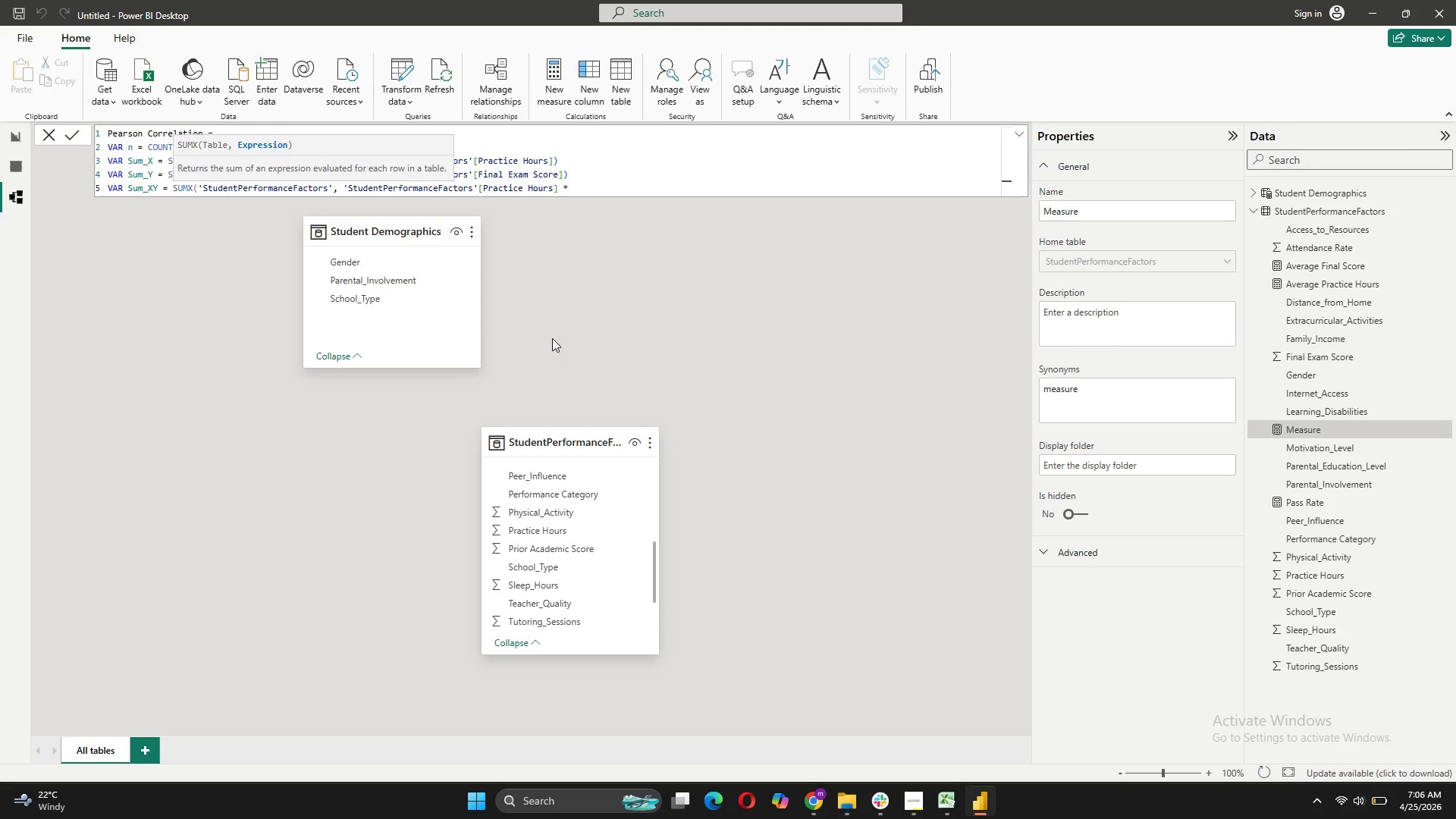 
key(Quote)
 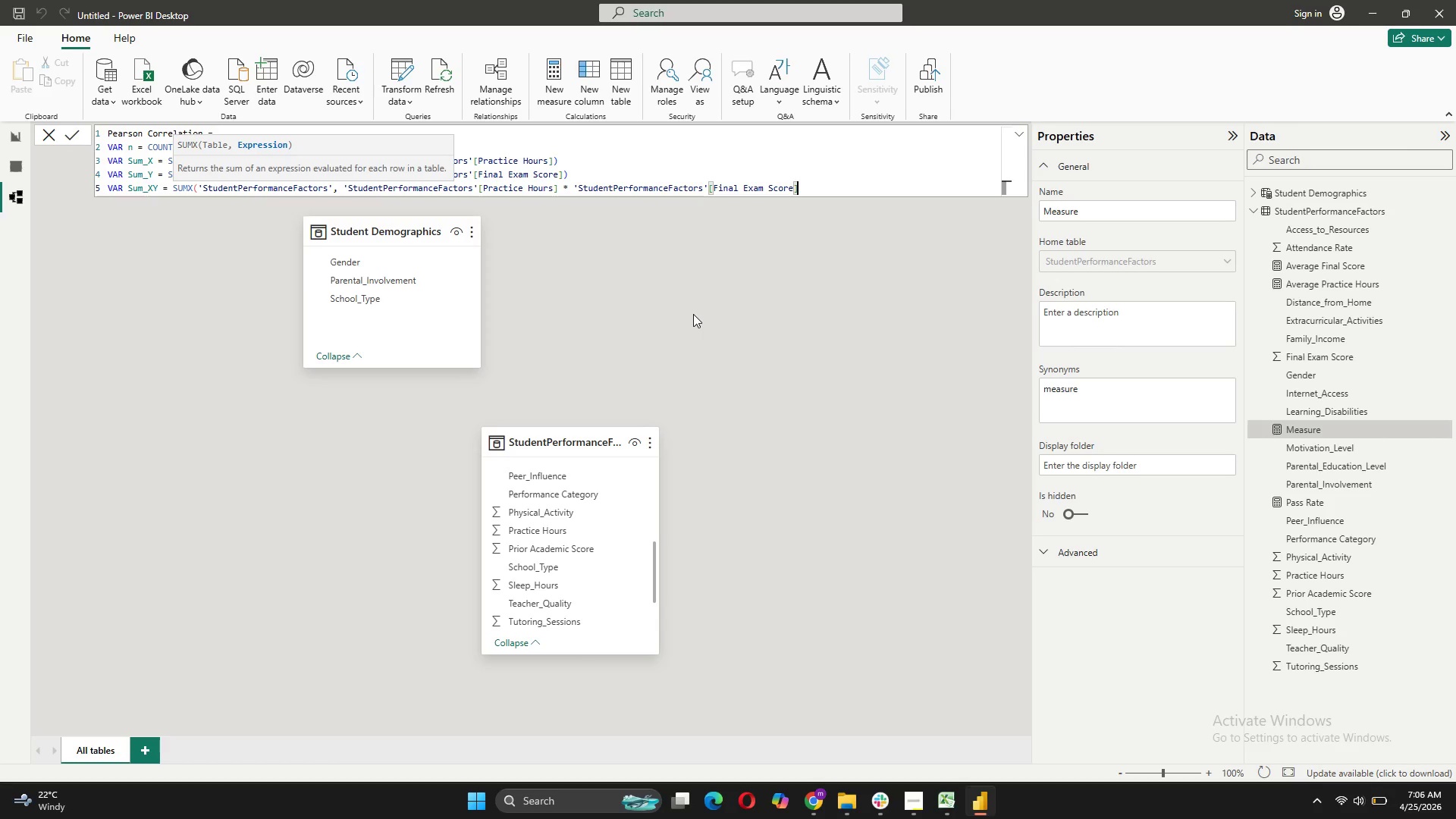 
wait(6.97)
 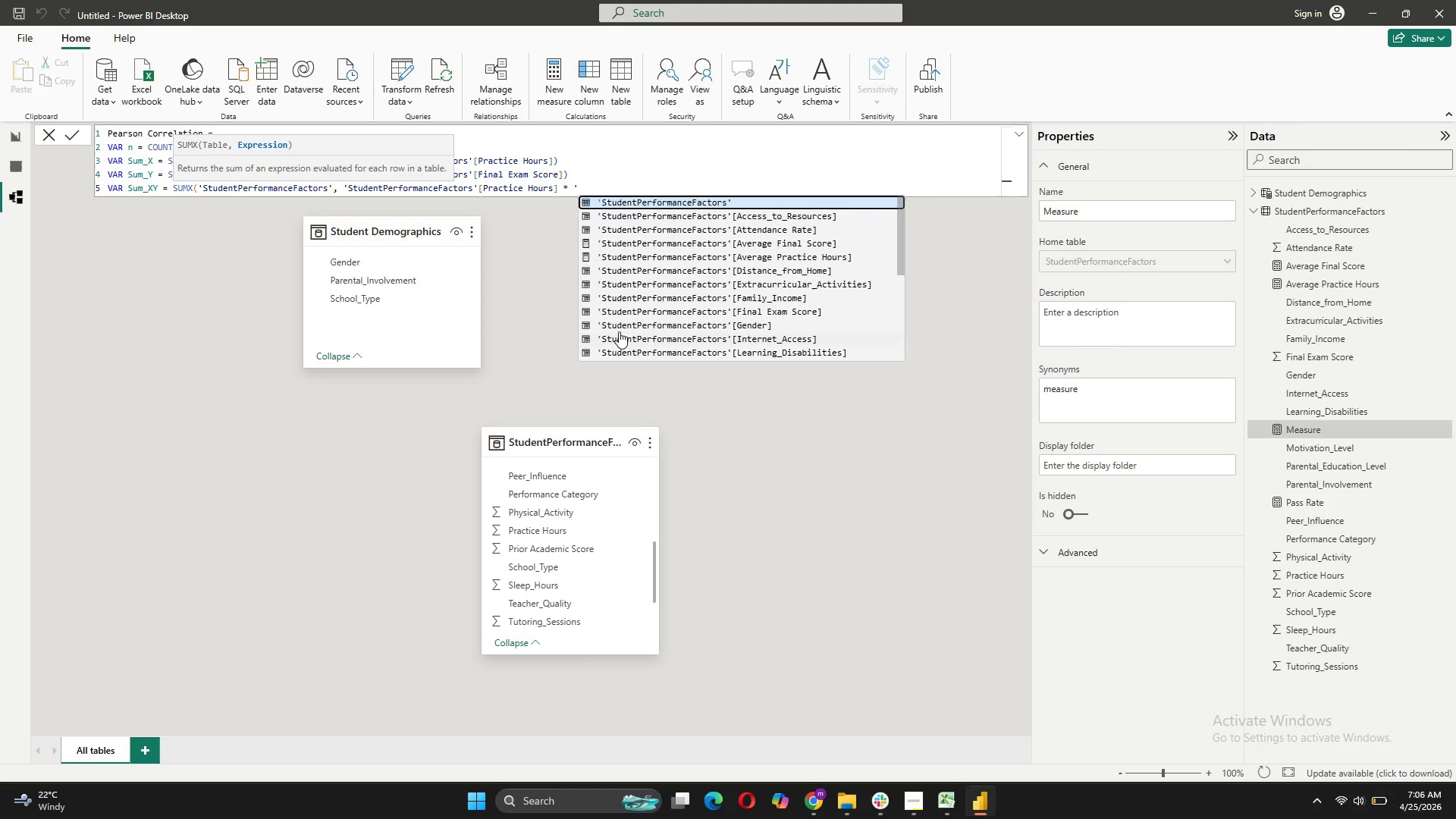 
key(Shift+0)
 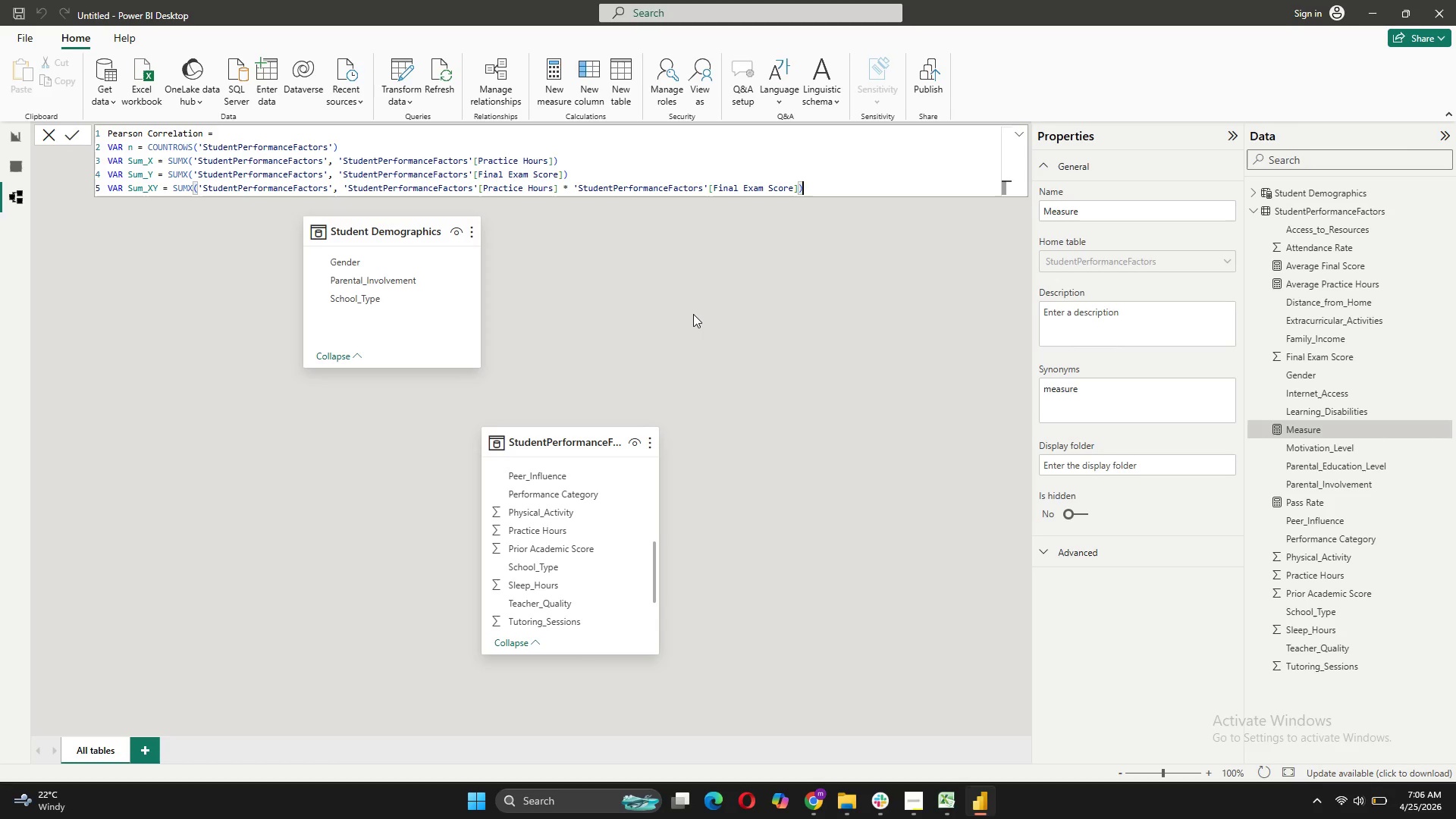 
key(Shift+Enter)
 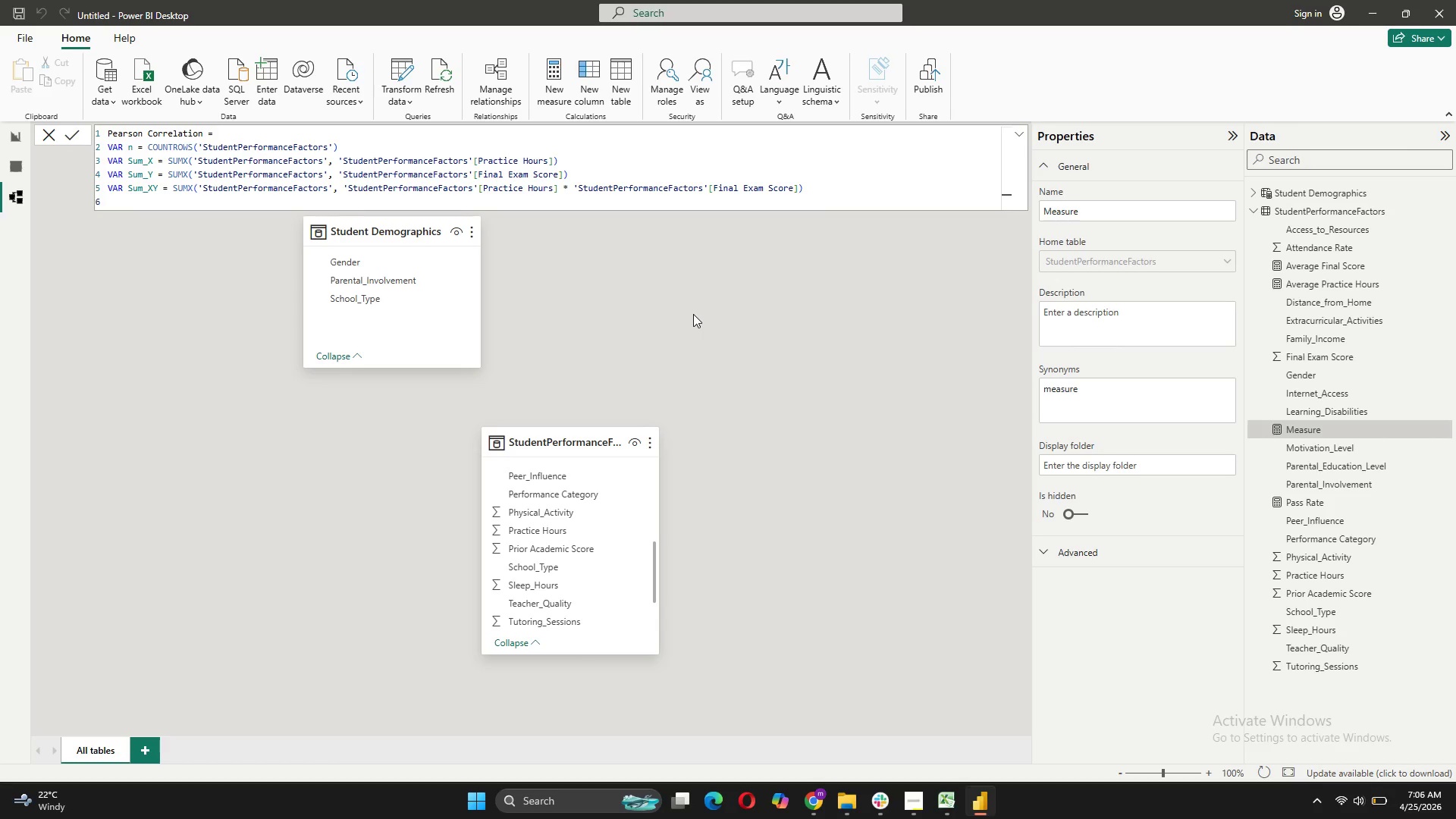 
type(VAR Sumx)
key(Backspace)
type(X)
 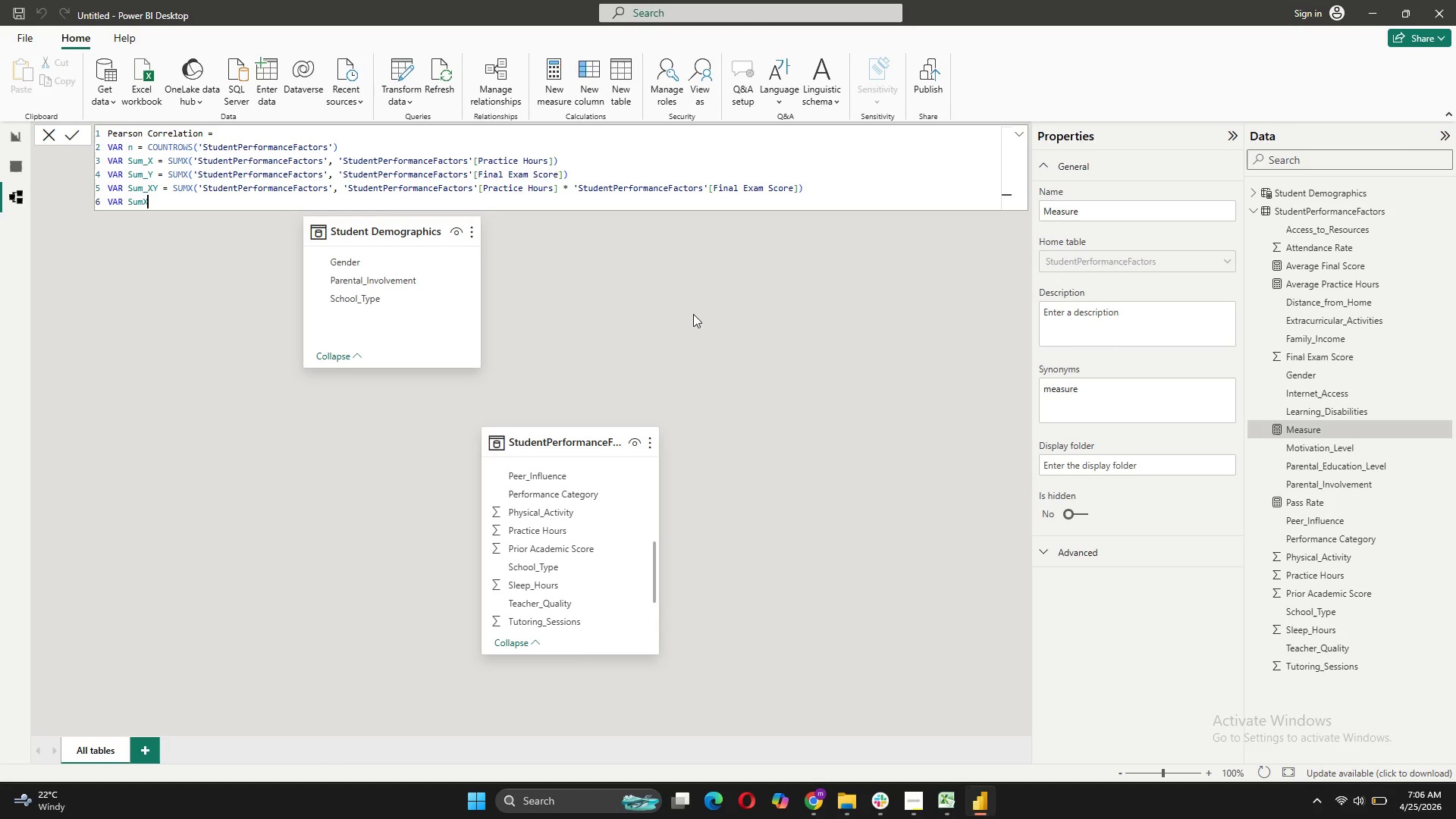 
key(ArrowLeft)
 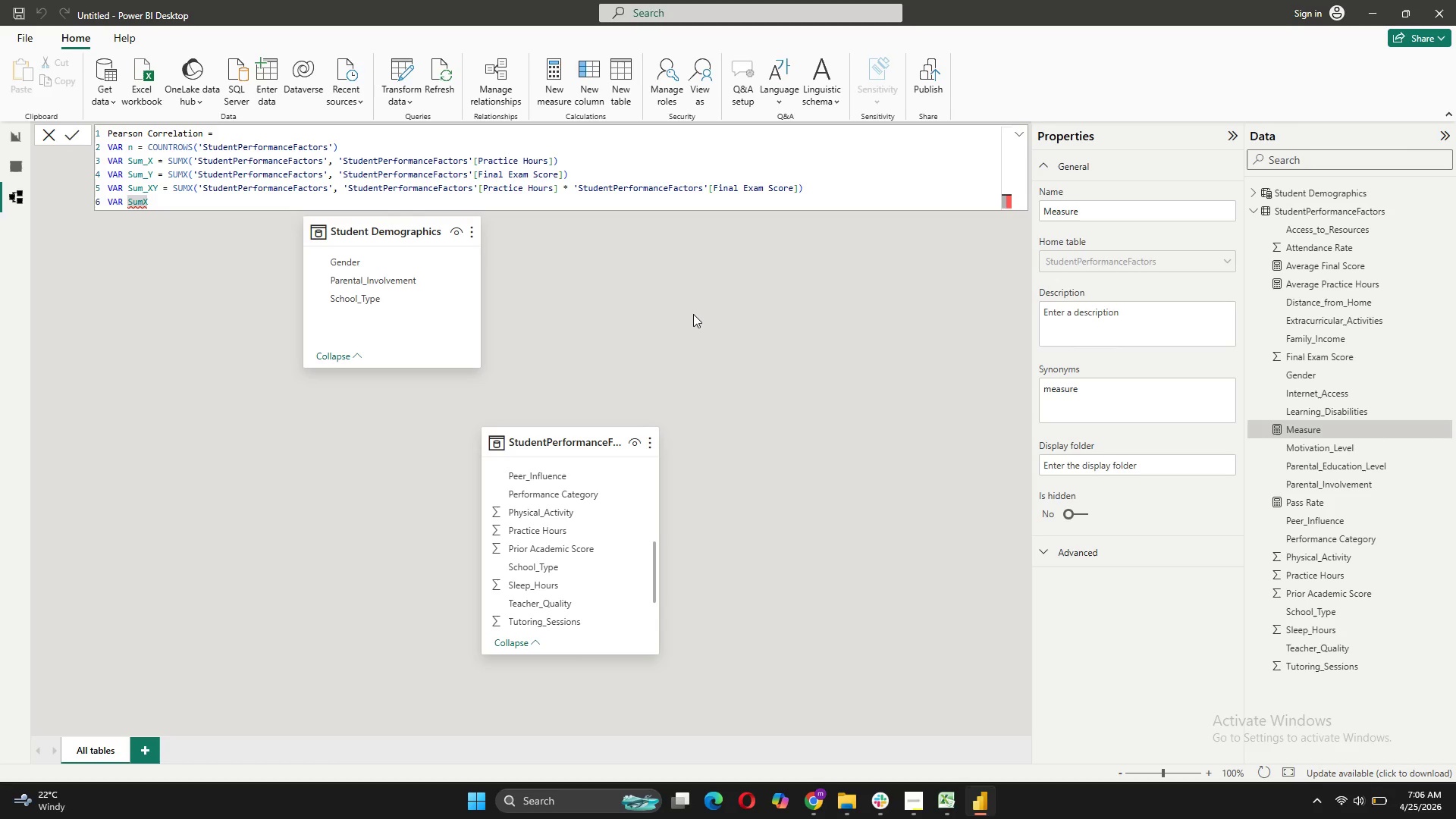 
key(Shift+Minus)
 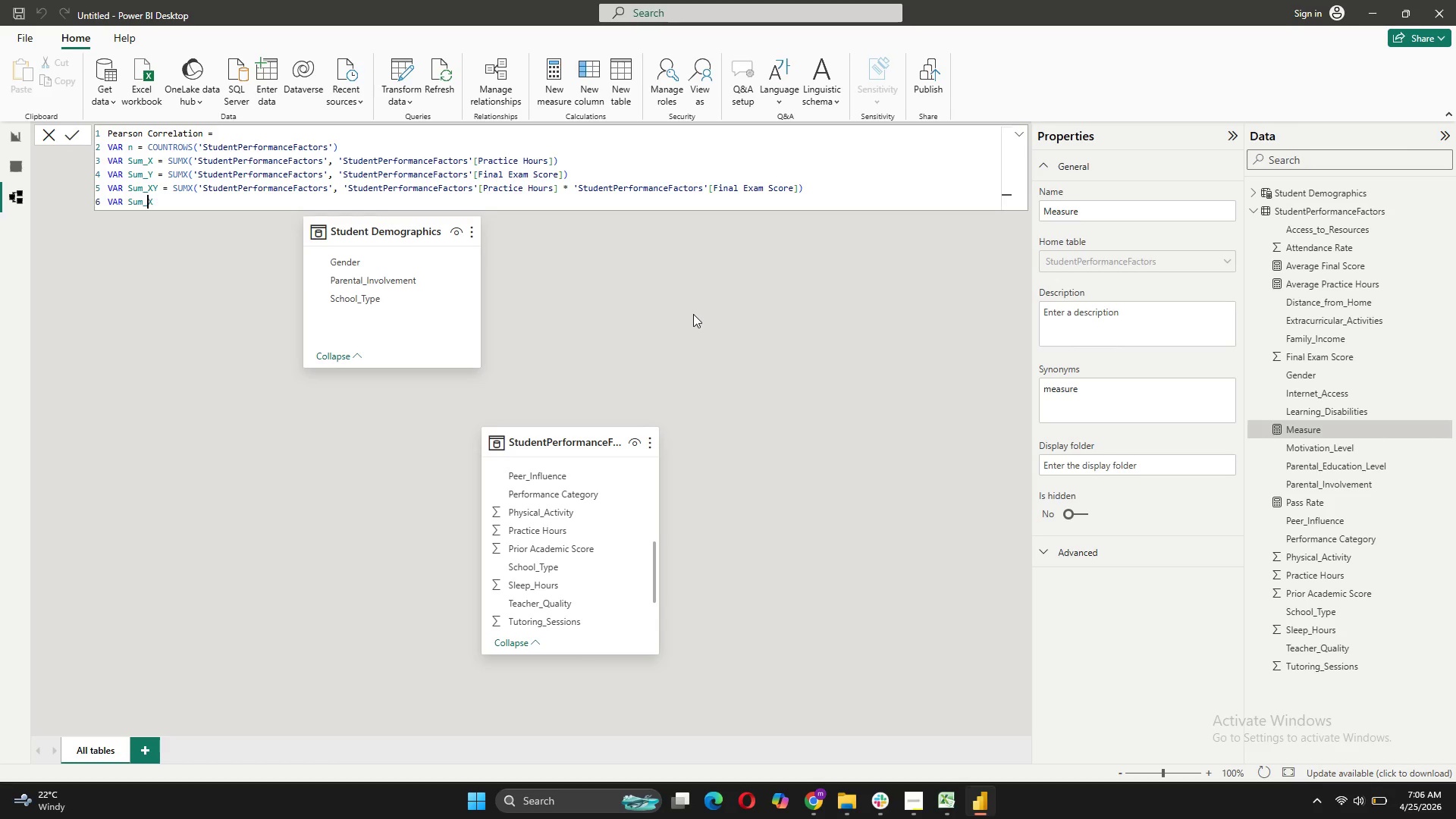 
key(ArrowRight)
 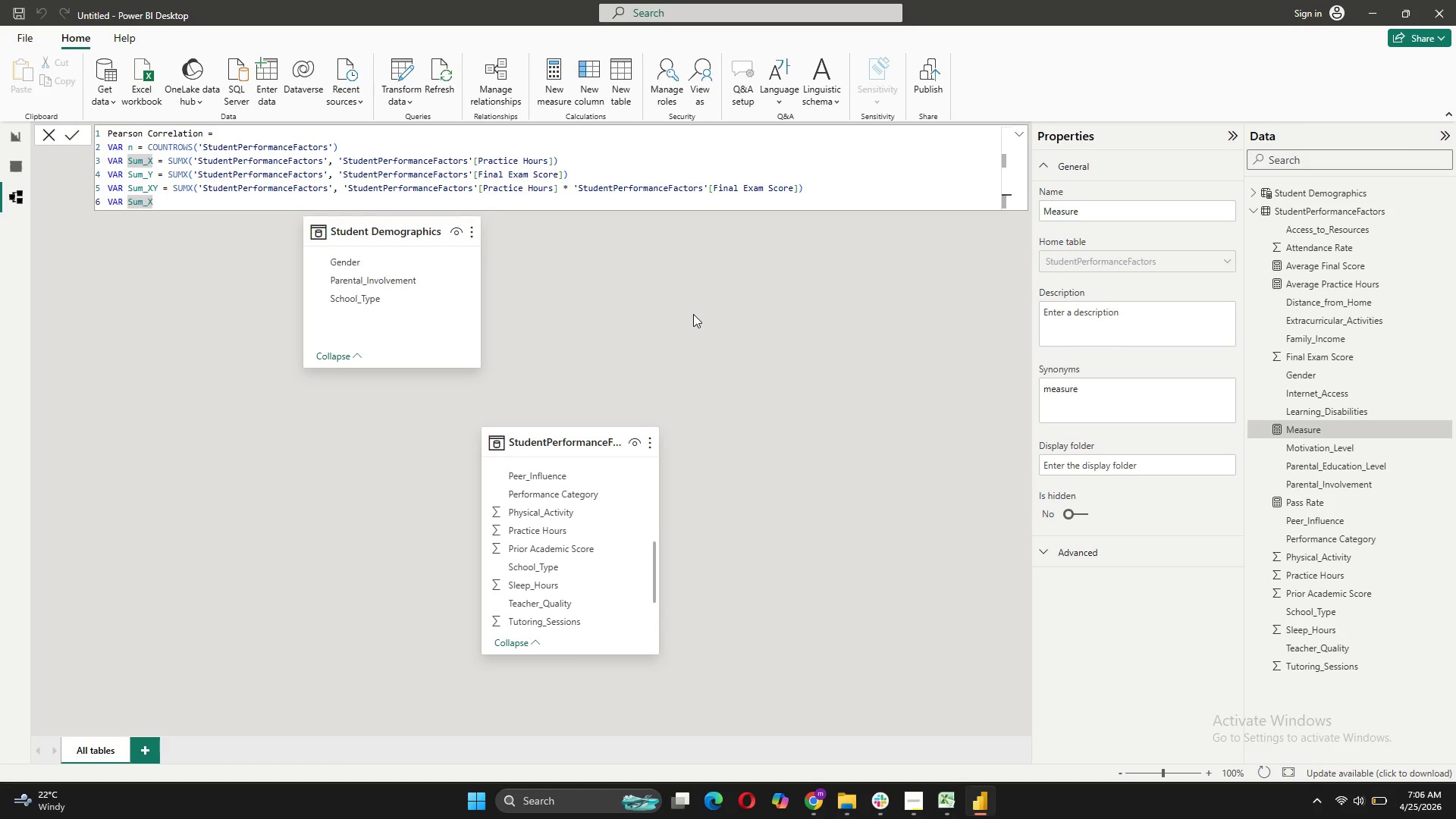 
key(2)
 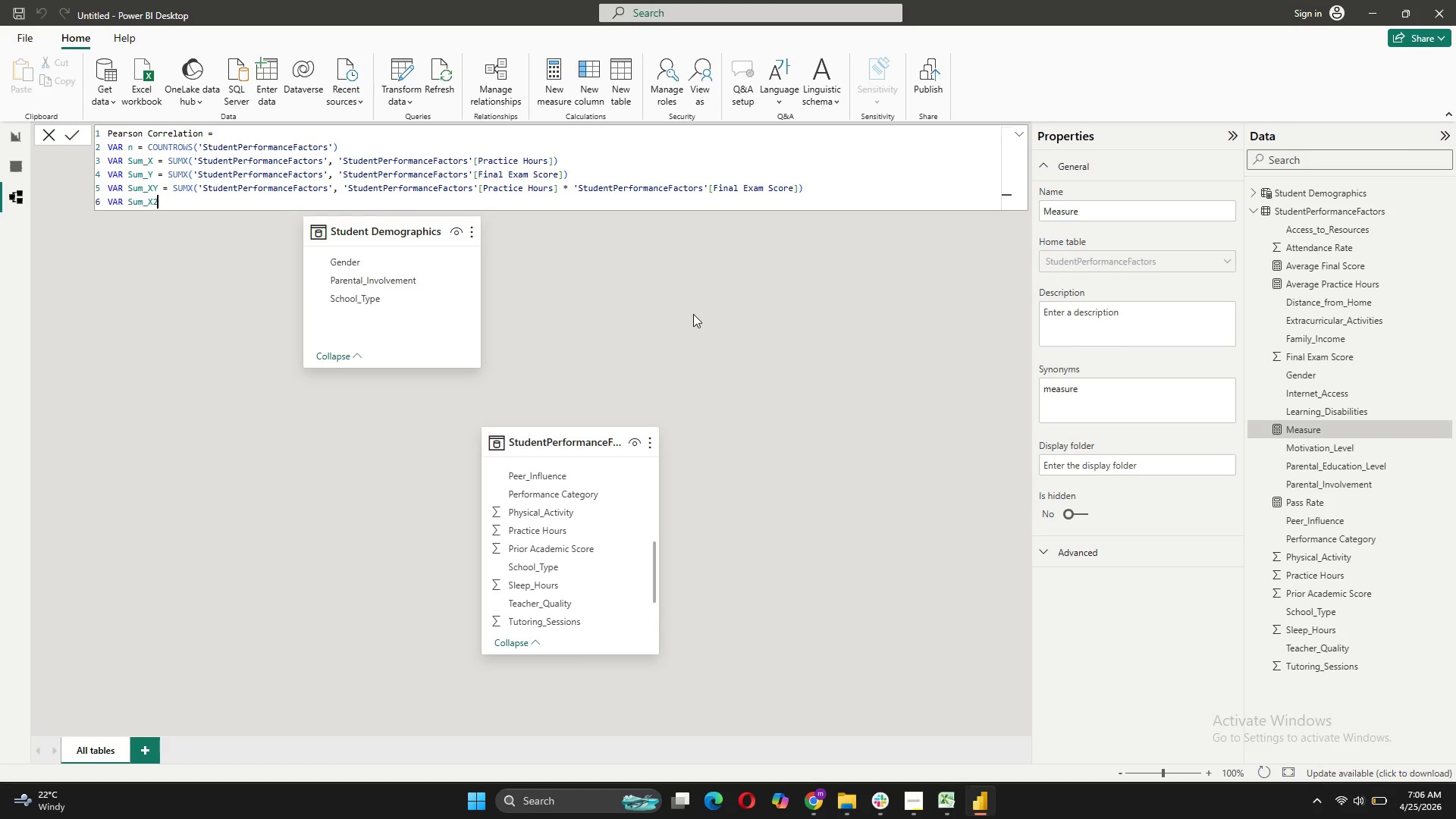 
key(CapsLock)
 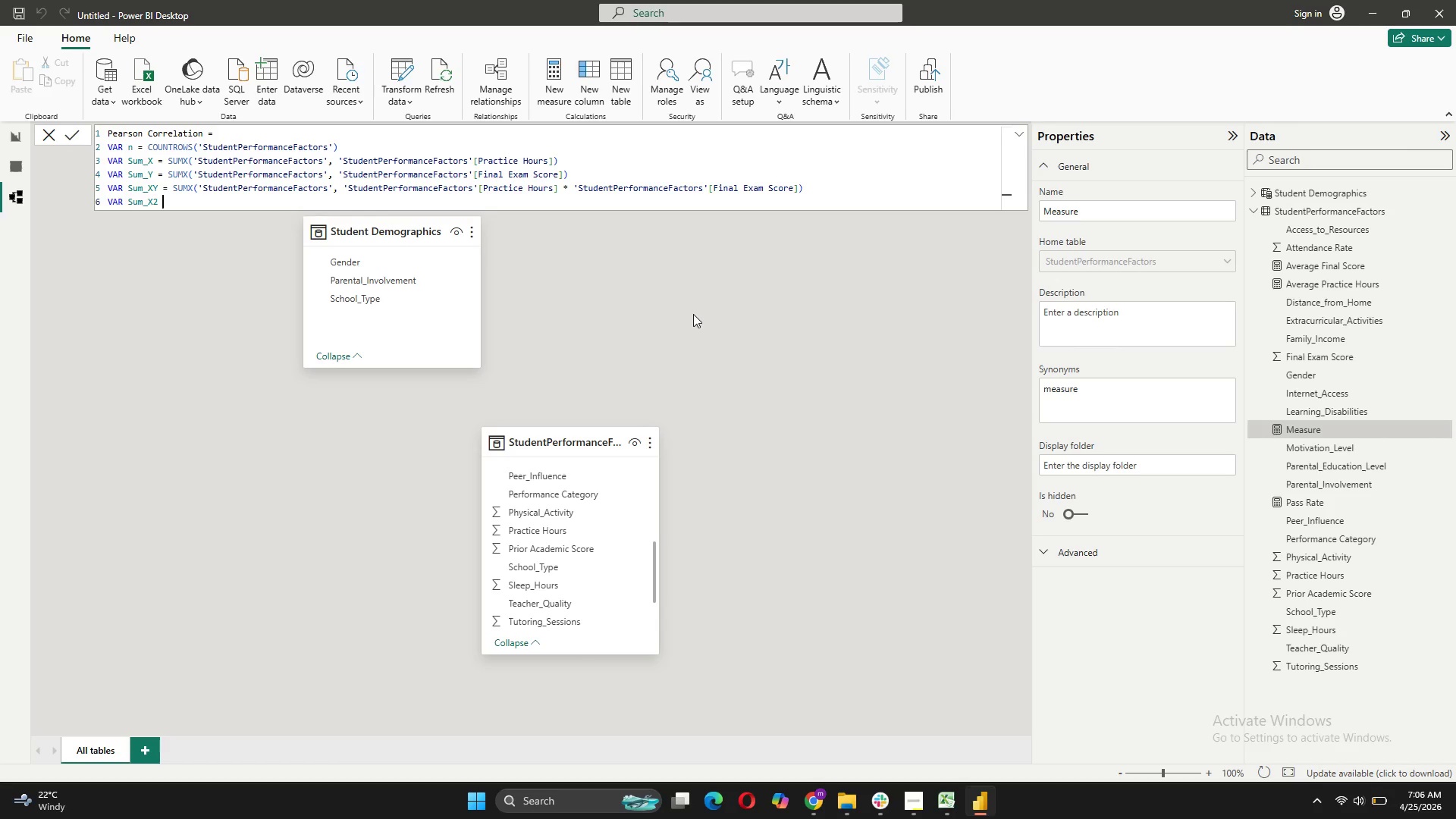 
key(Space)
 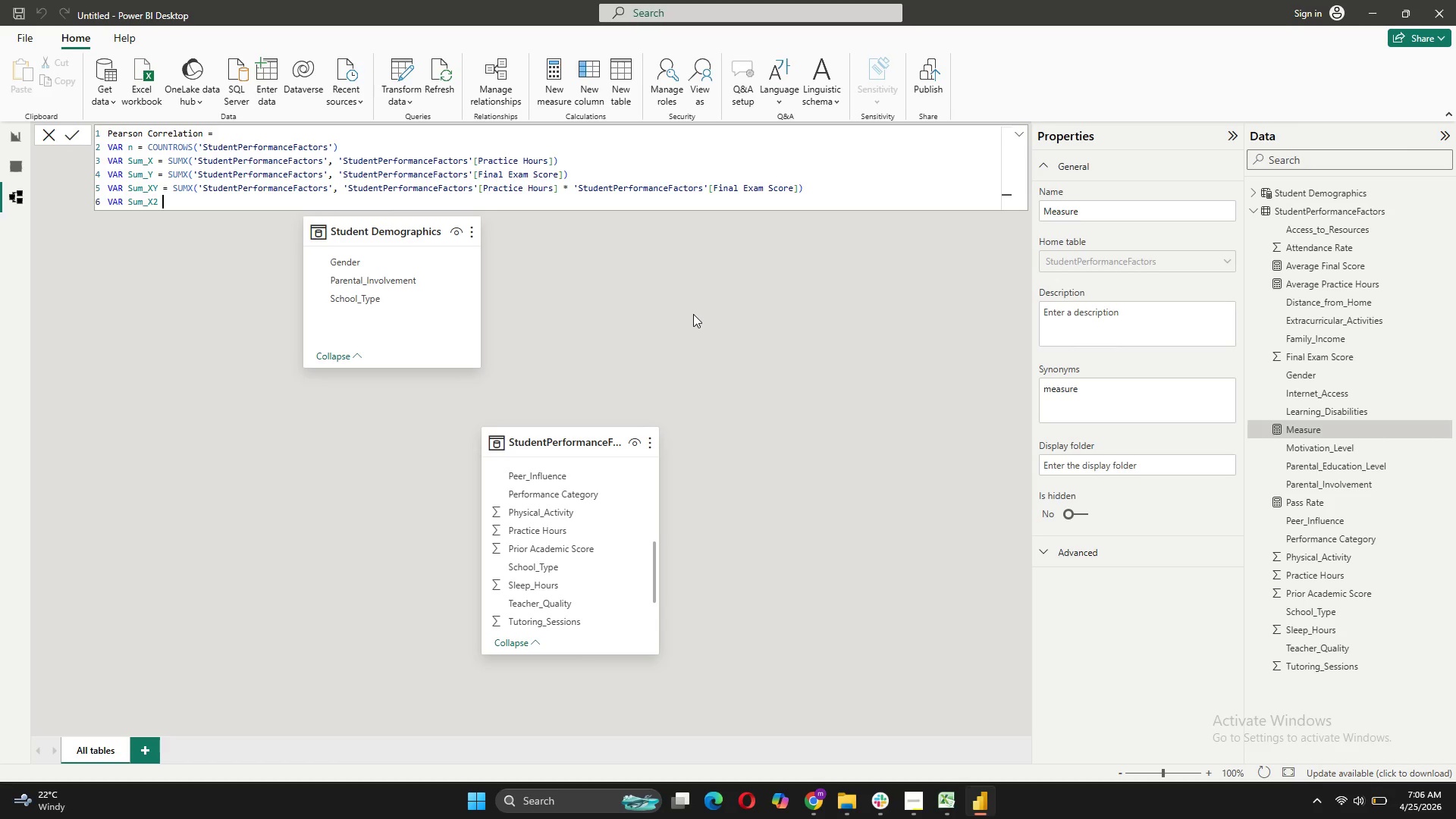 
key(Equal)
 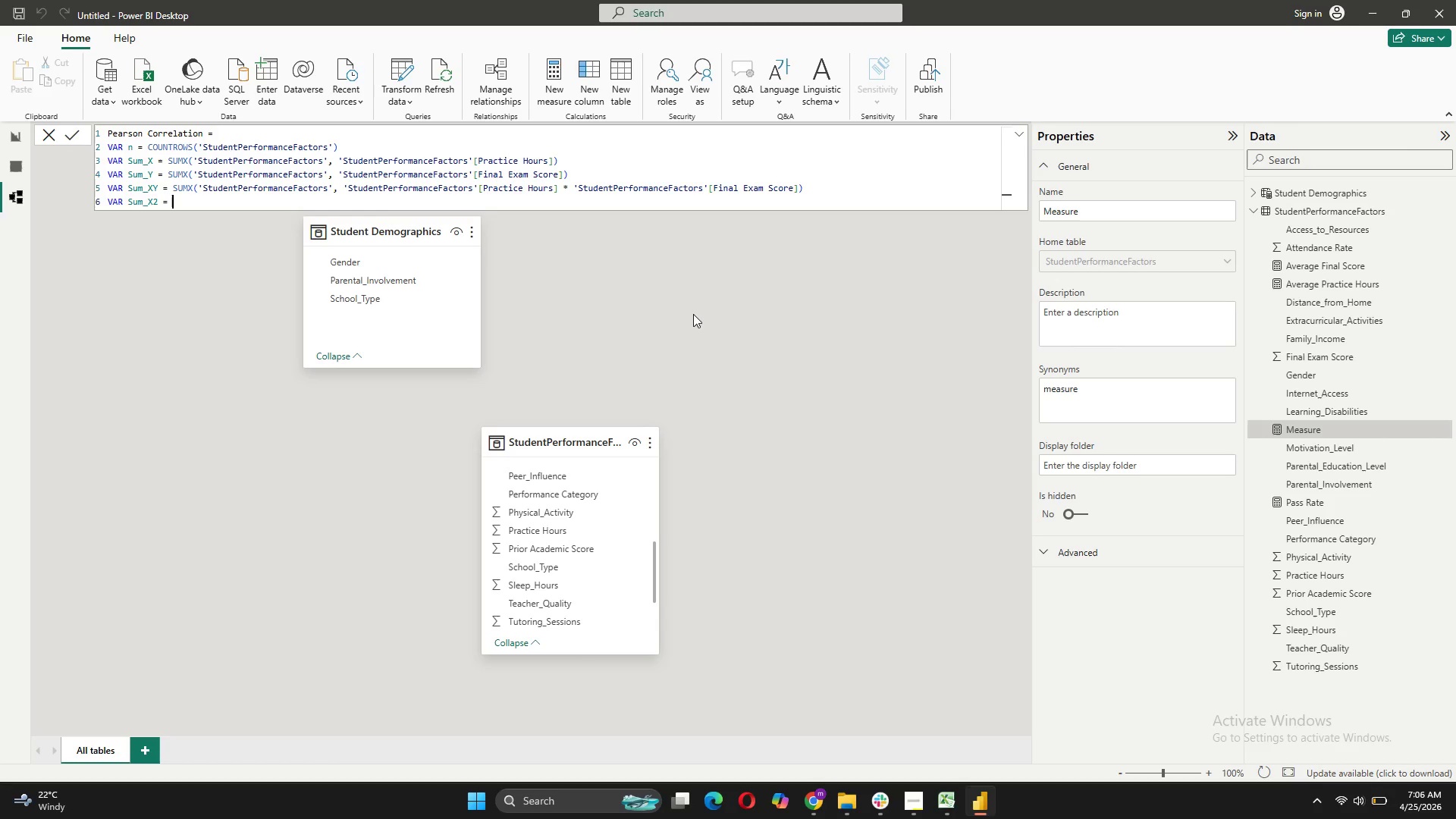 
key(Space)
 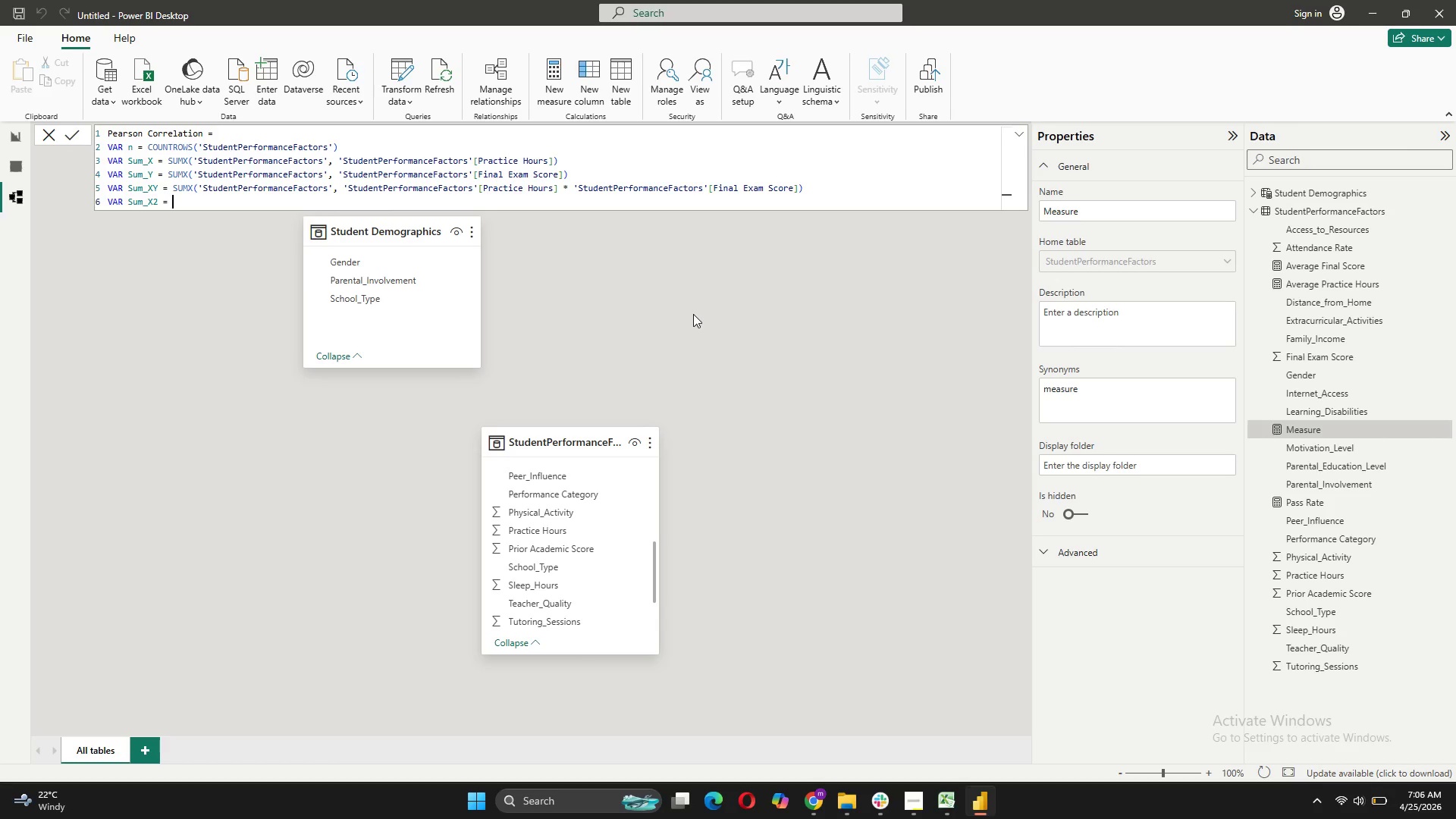 
type(SU)
 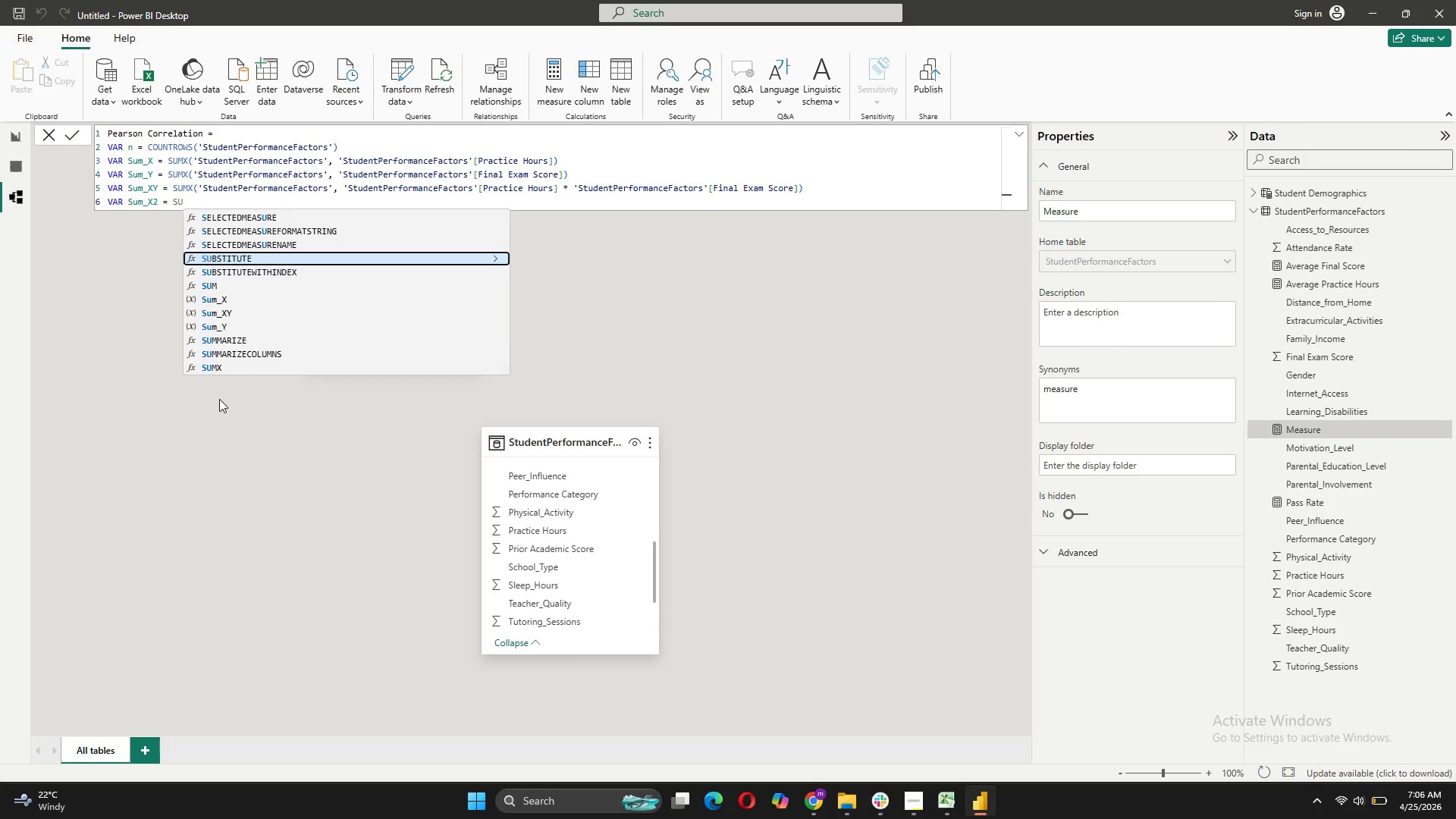 
left_click([217, 369])
 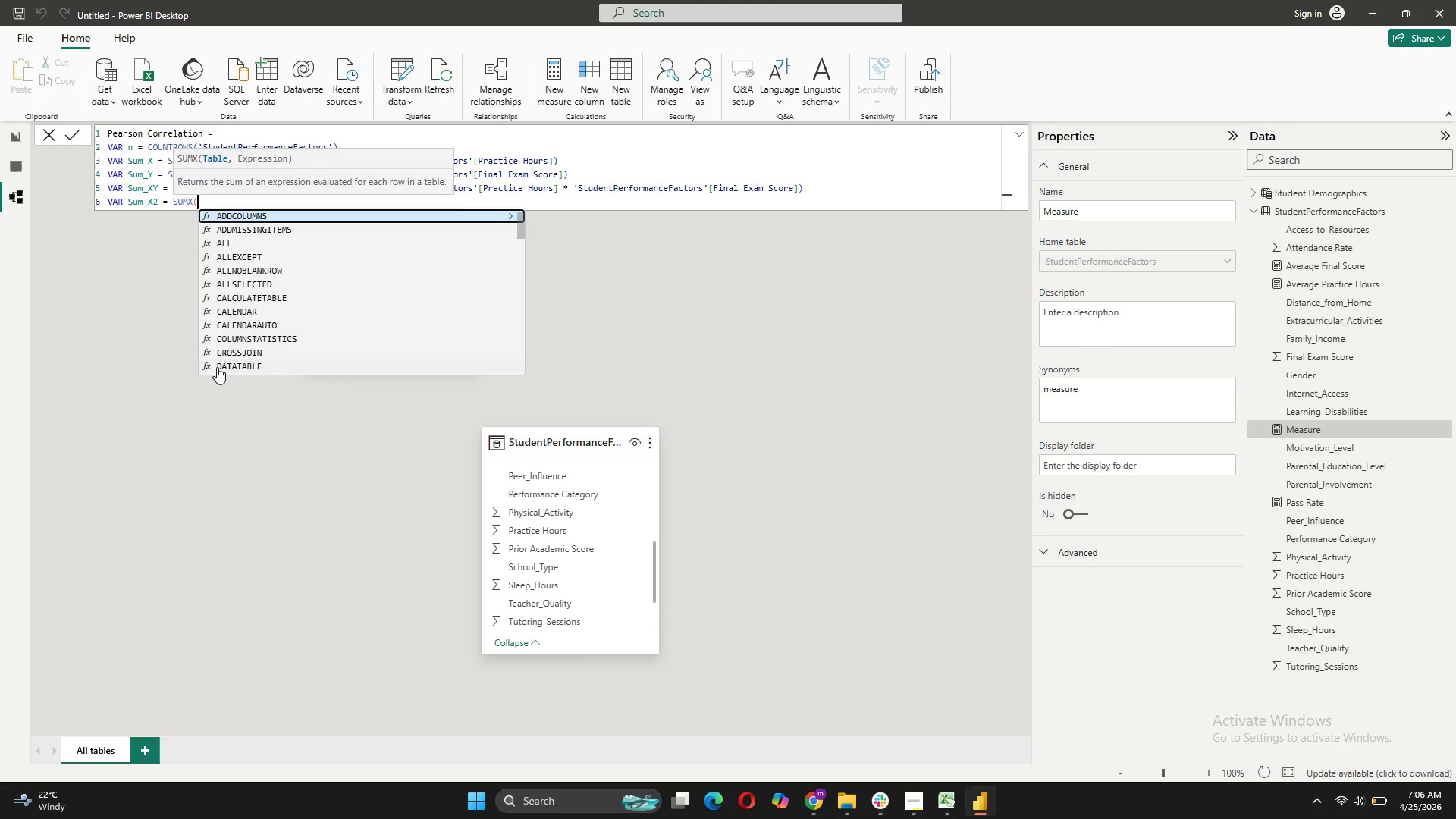 
key(Quote)
 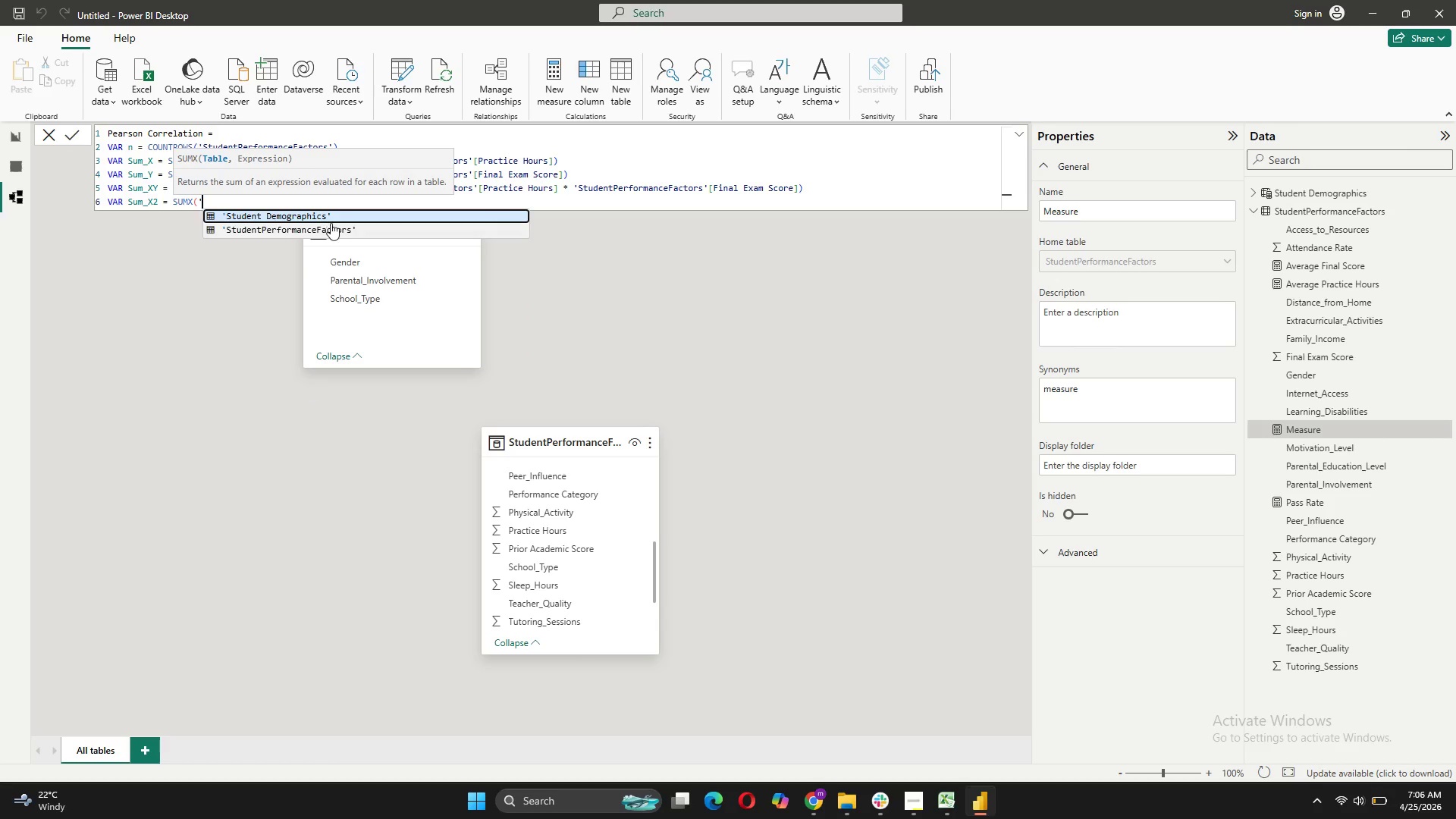 
left_click([330, 234])
 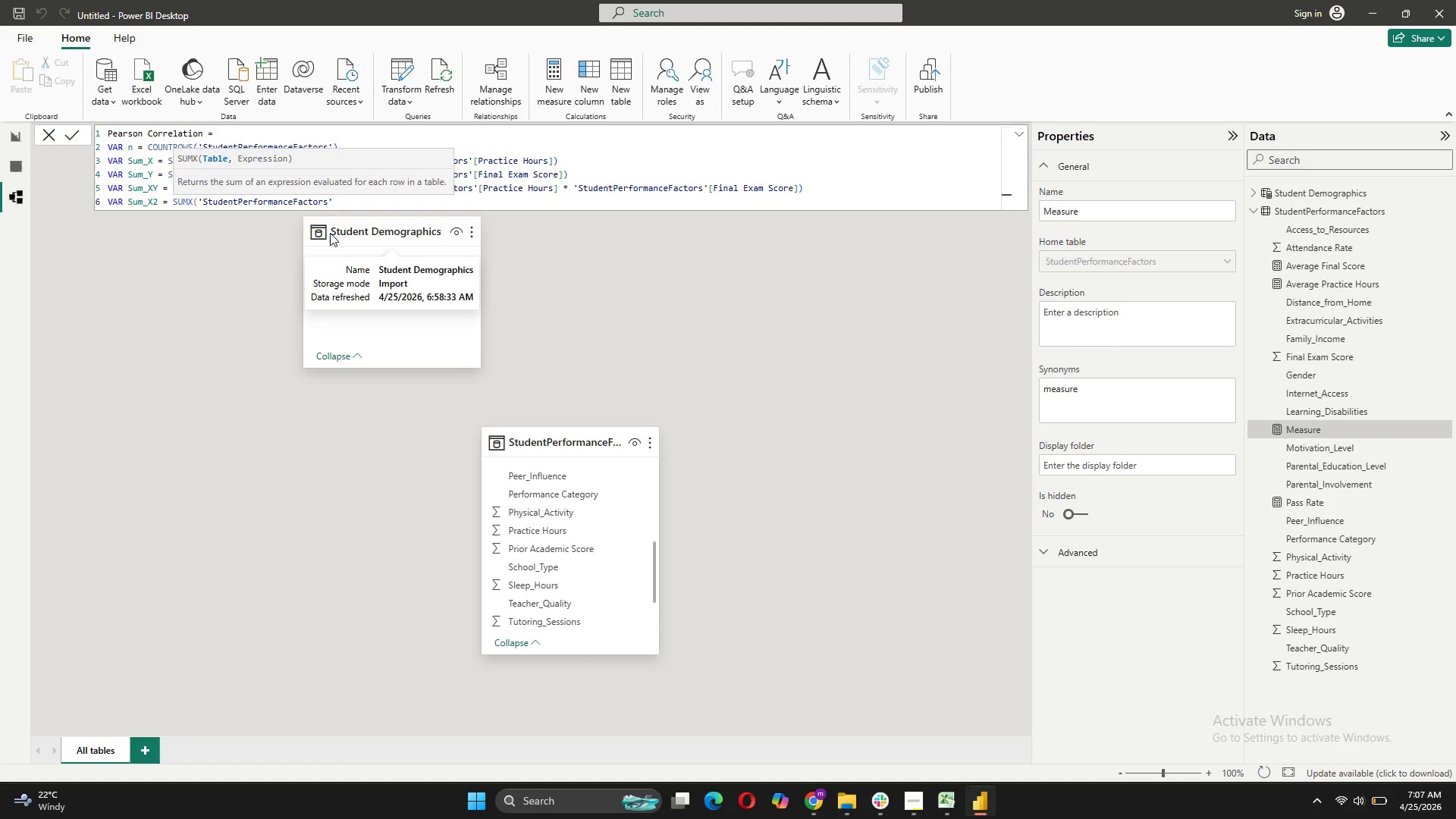 
key(Comma)
 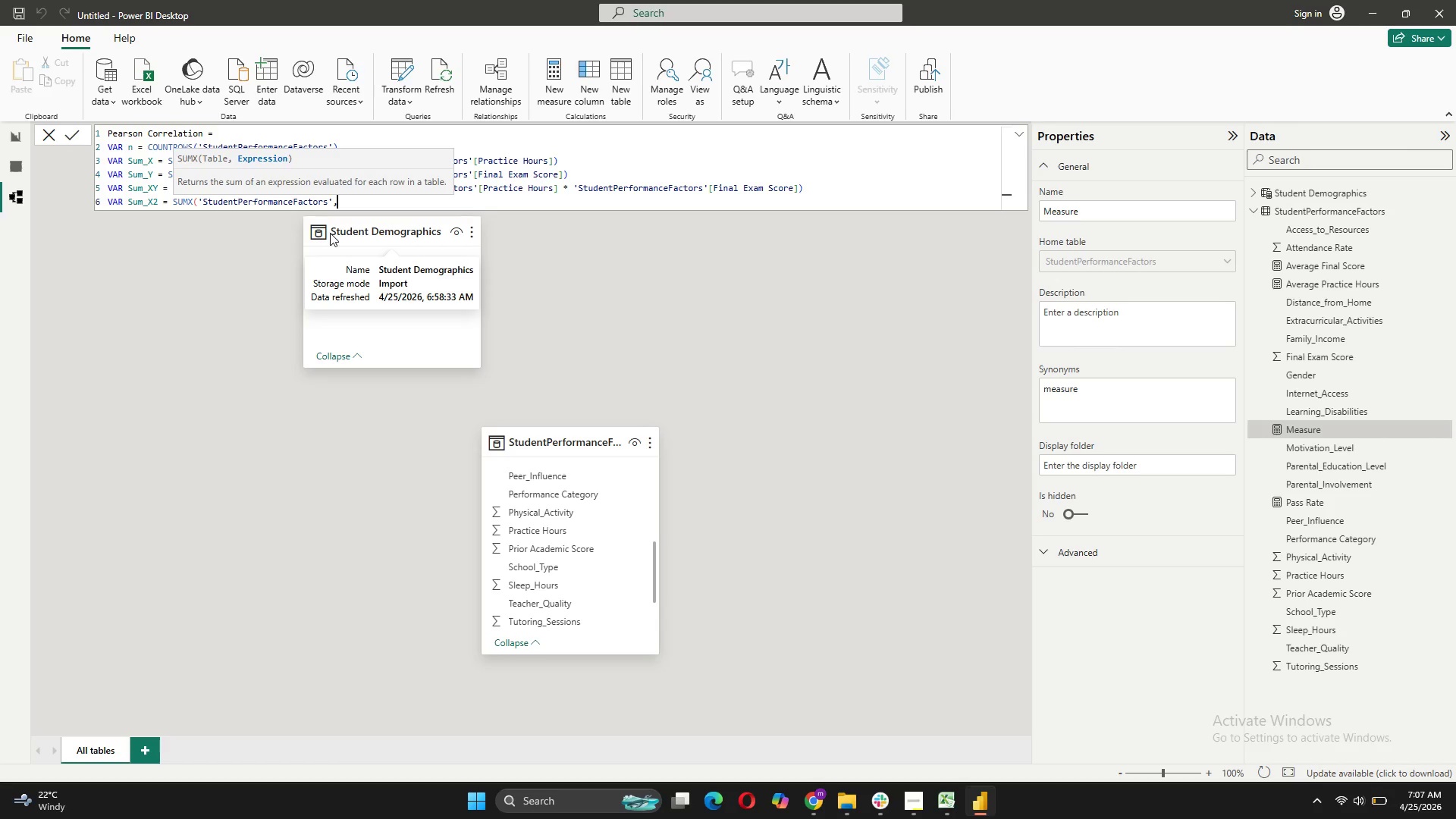 
key(Quote)
 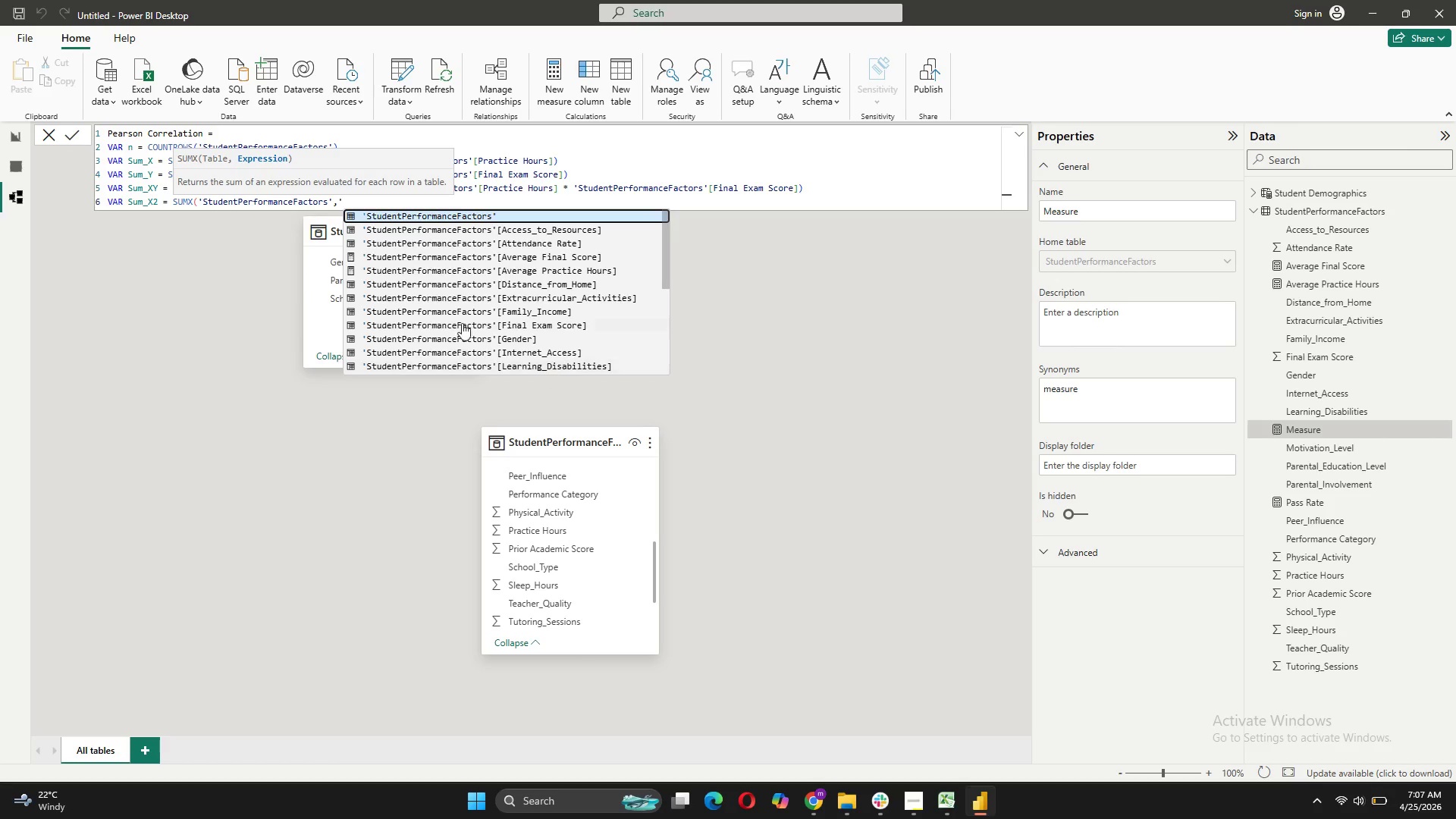 
scroll: coordinate [583, 340], scroll_direction: down, amount: 4.0
 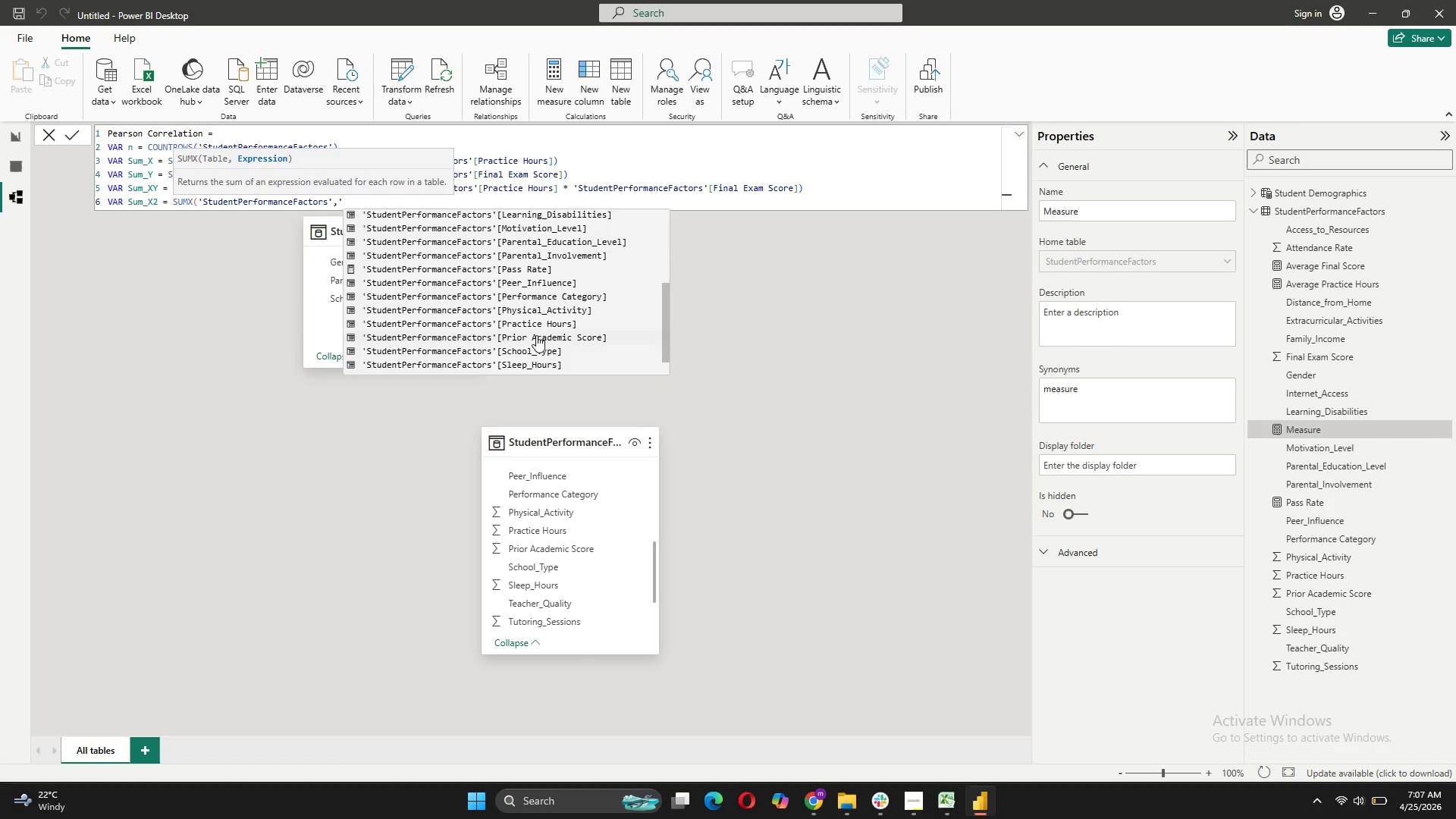 
left_click([543, 325])
 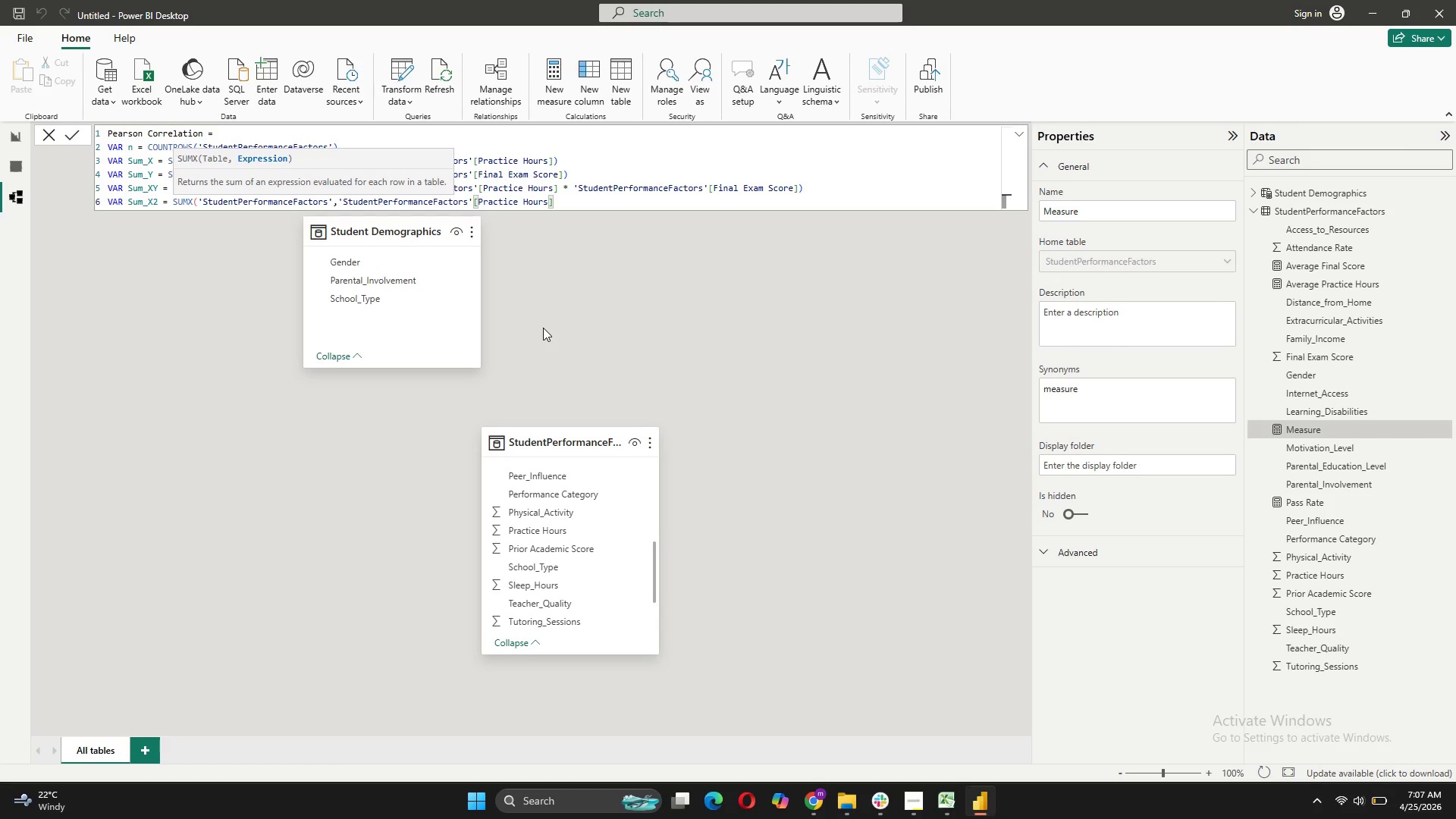 
type( ^2)
 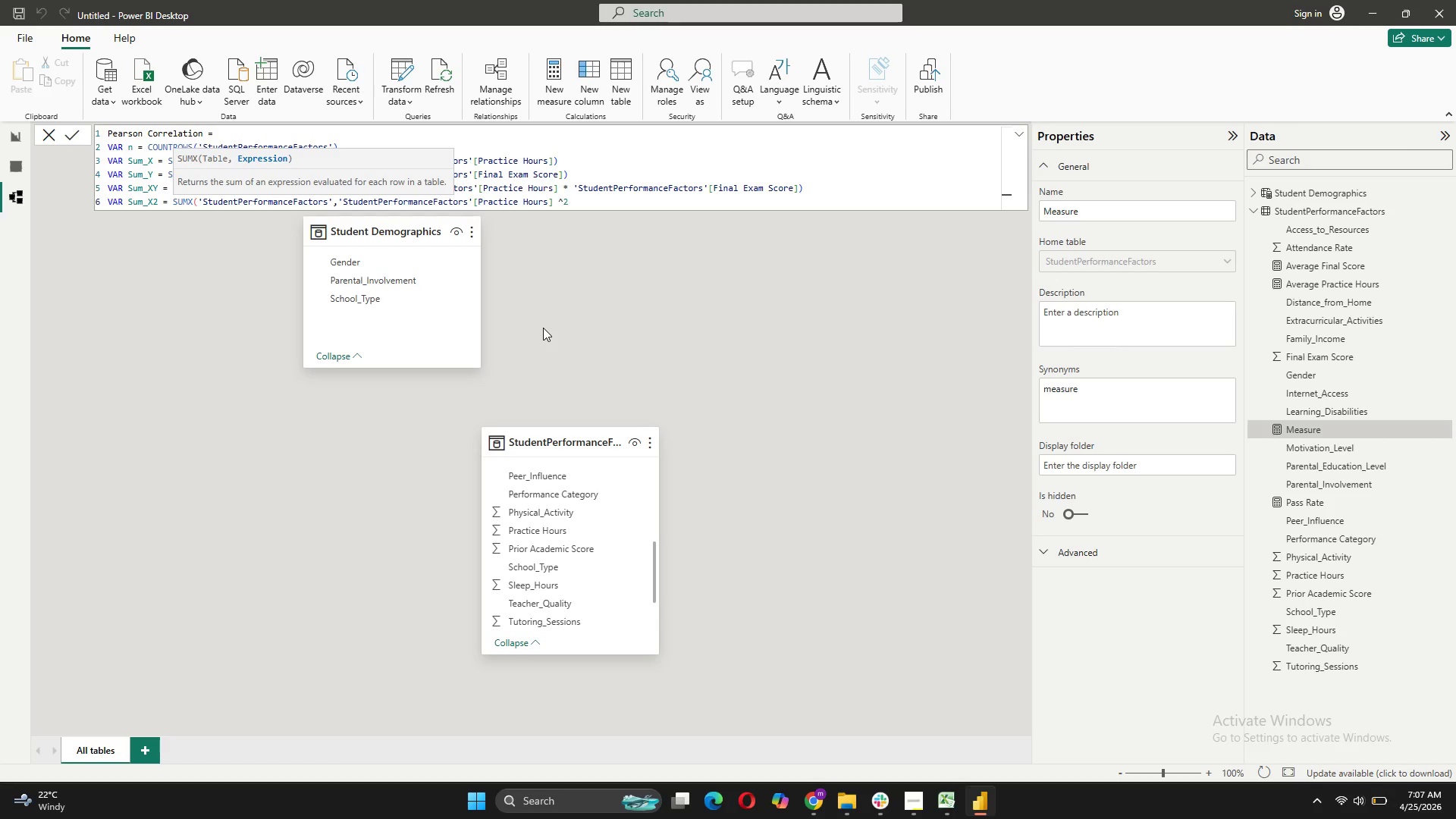 
key(ArrowLeft)
 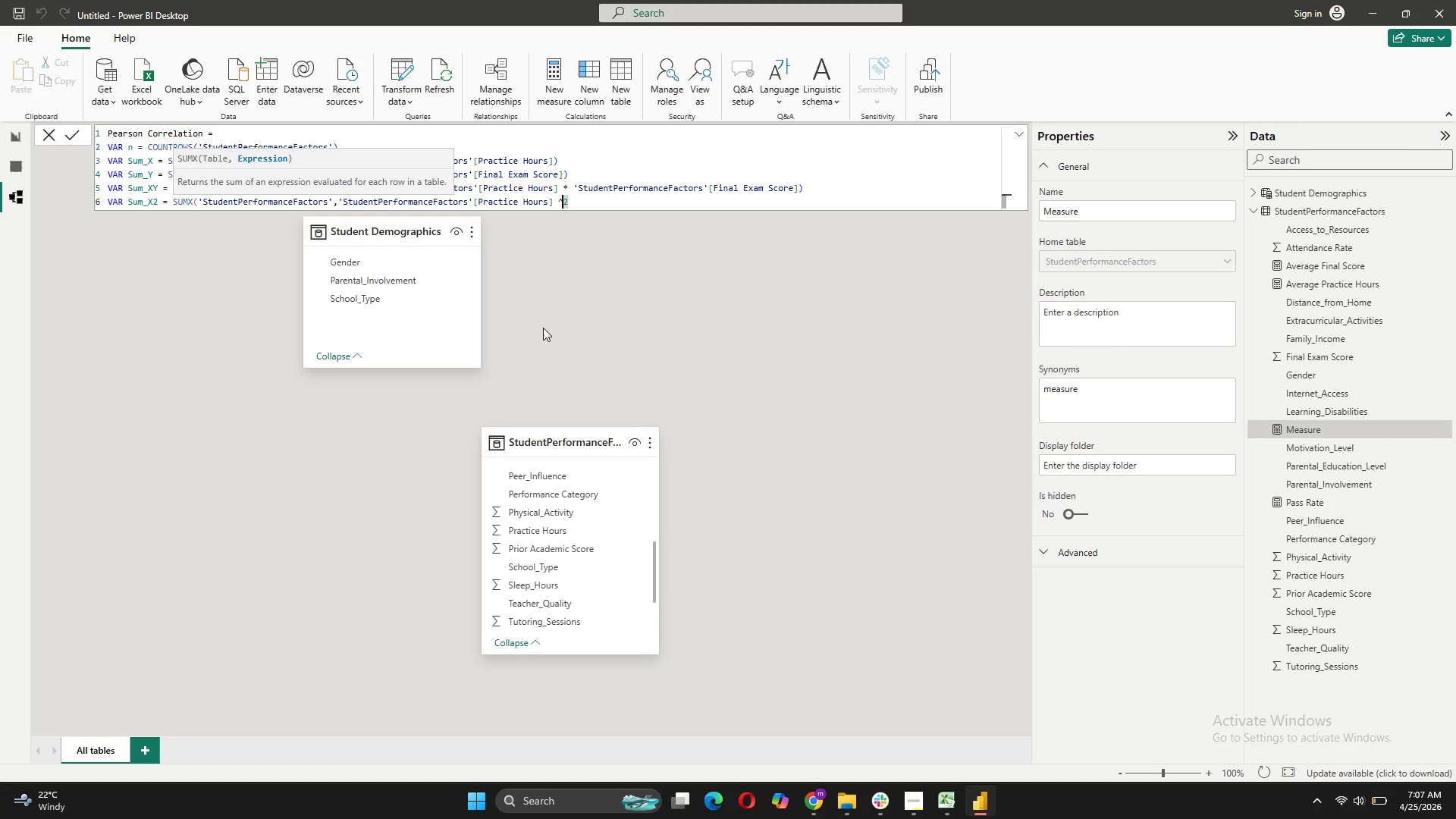 
key(Space)
 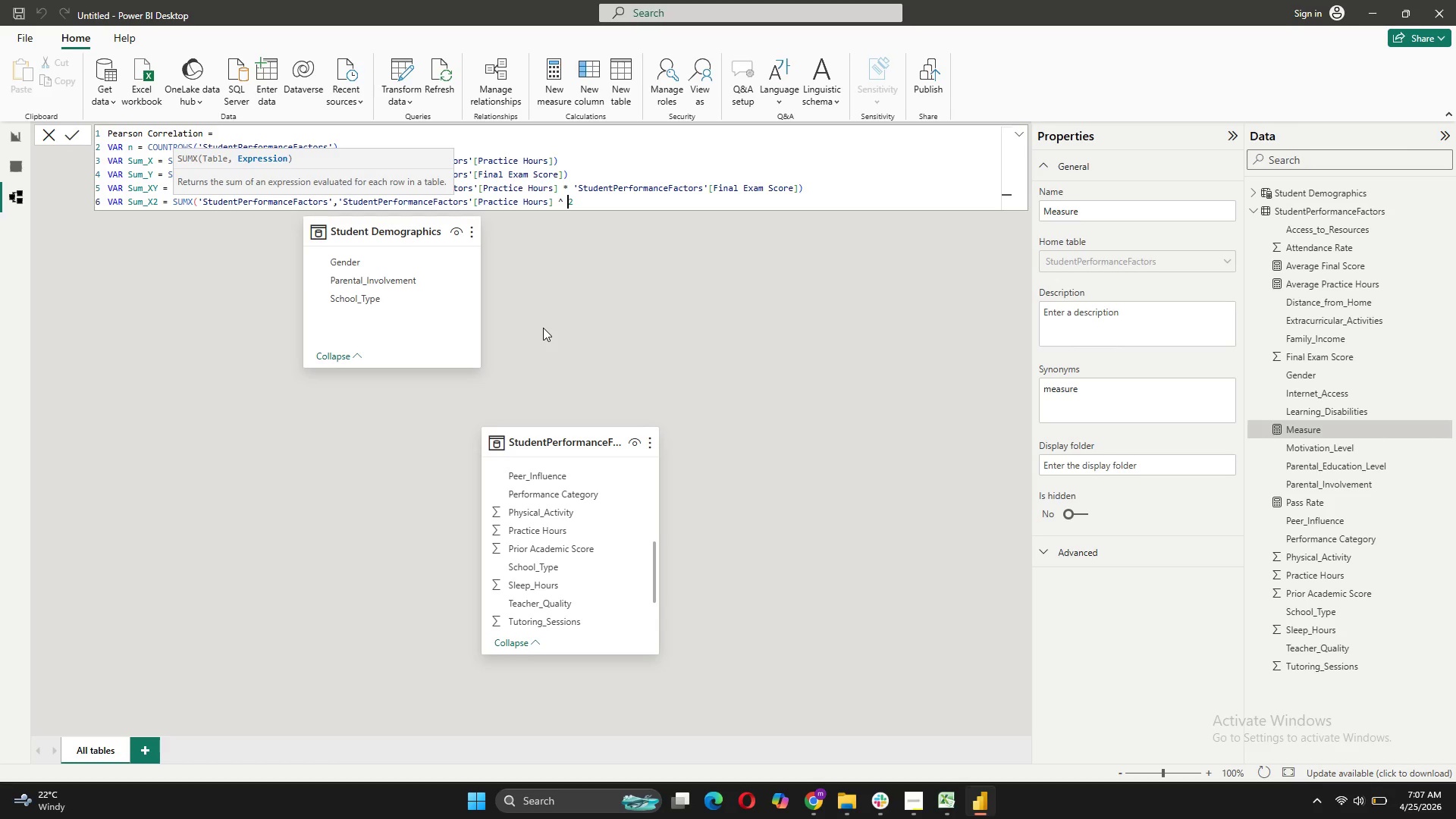 
key(ArrowRight)
 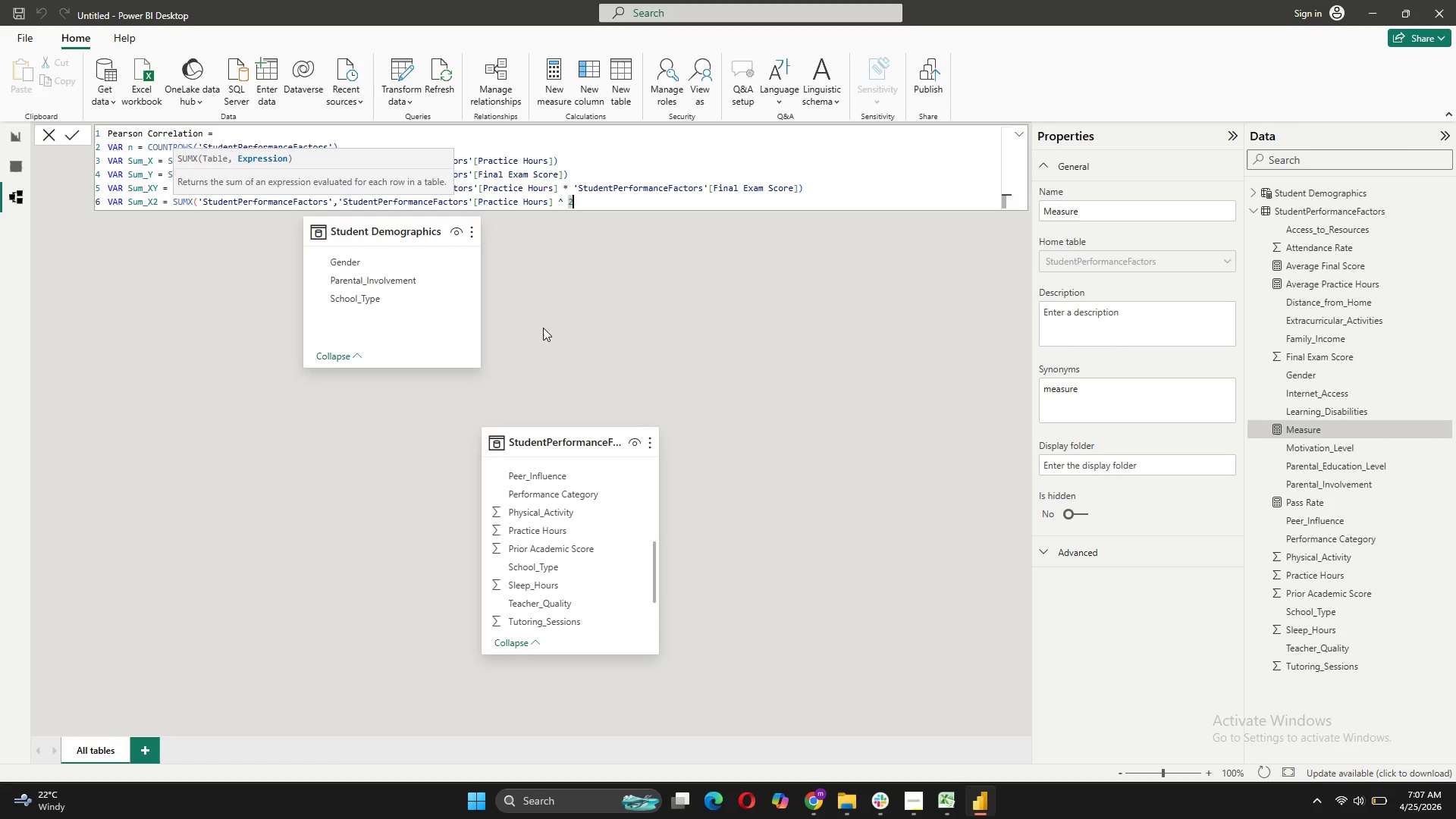 
key(Shift+0)
 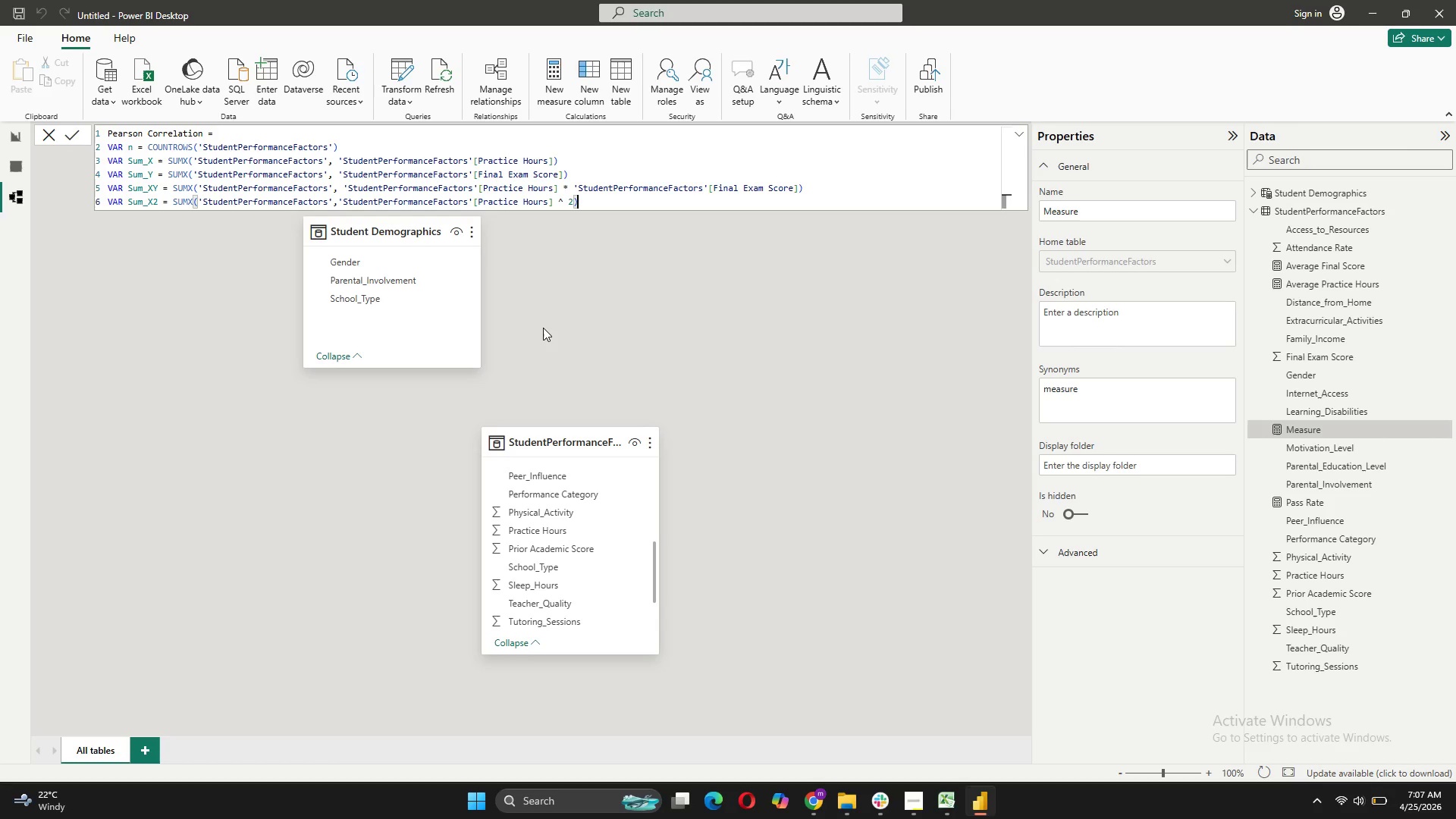 
key(Shift+Enter)
 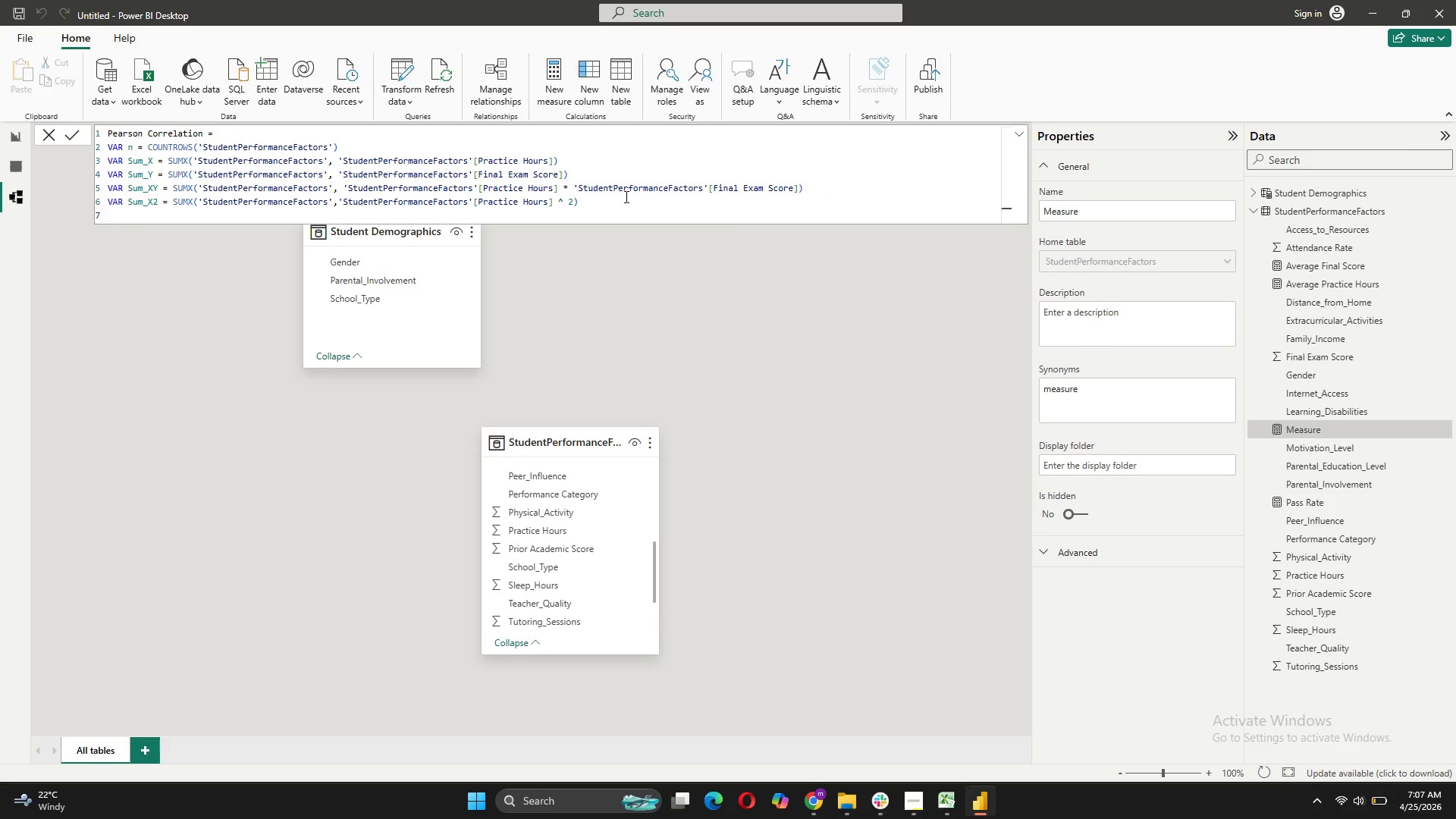 
left_click([595, 208])
 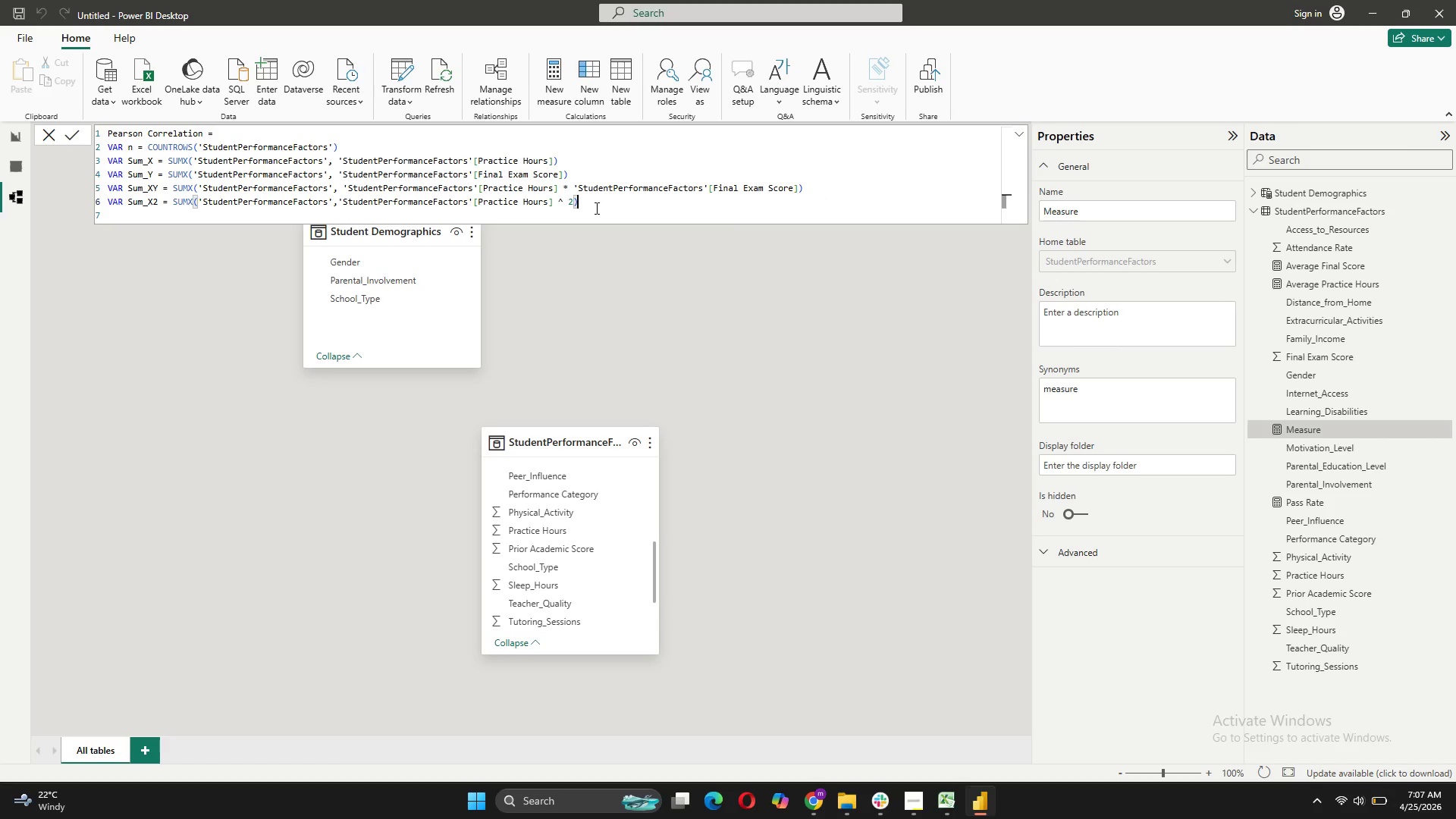 
key(Control+C)